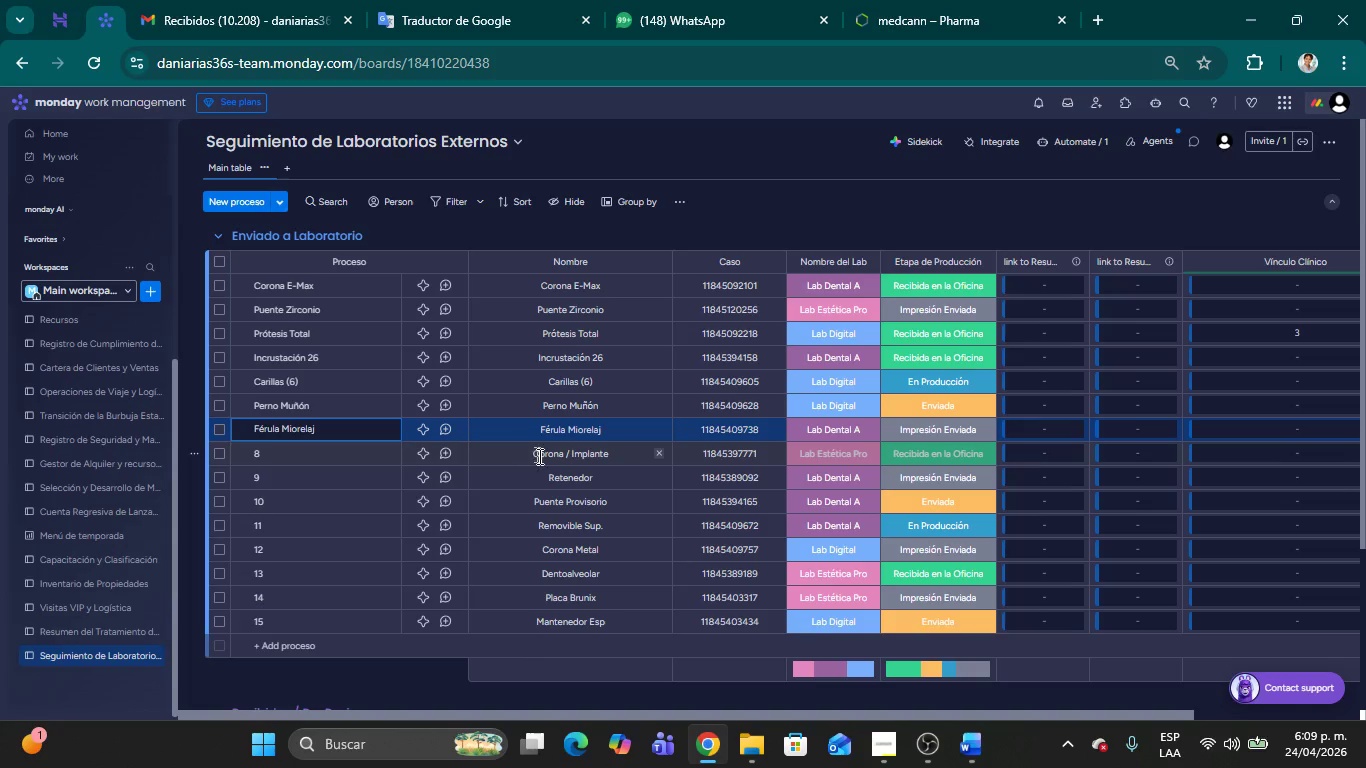 
left_click([545, 459])
 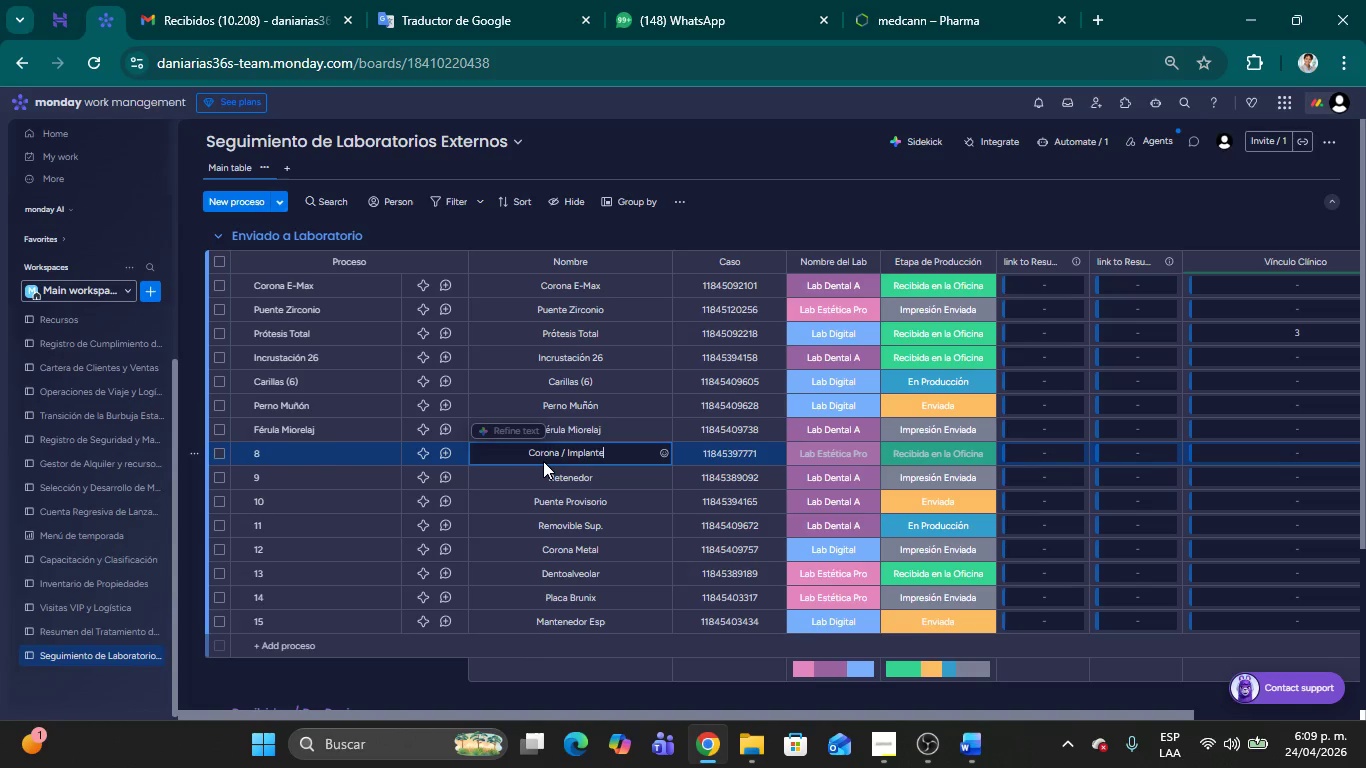 
key(Shift+ArrowLeft)
 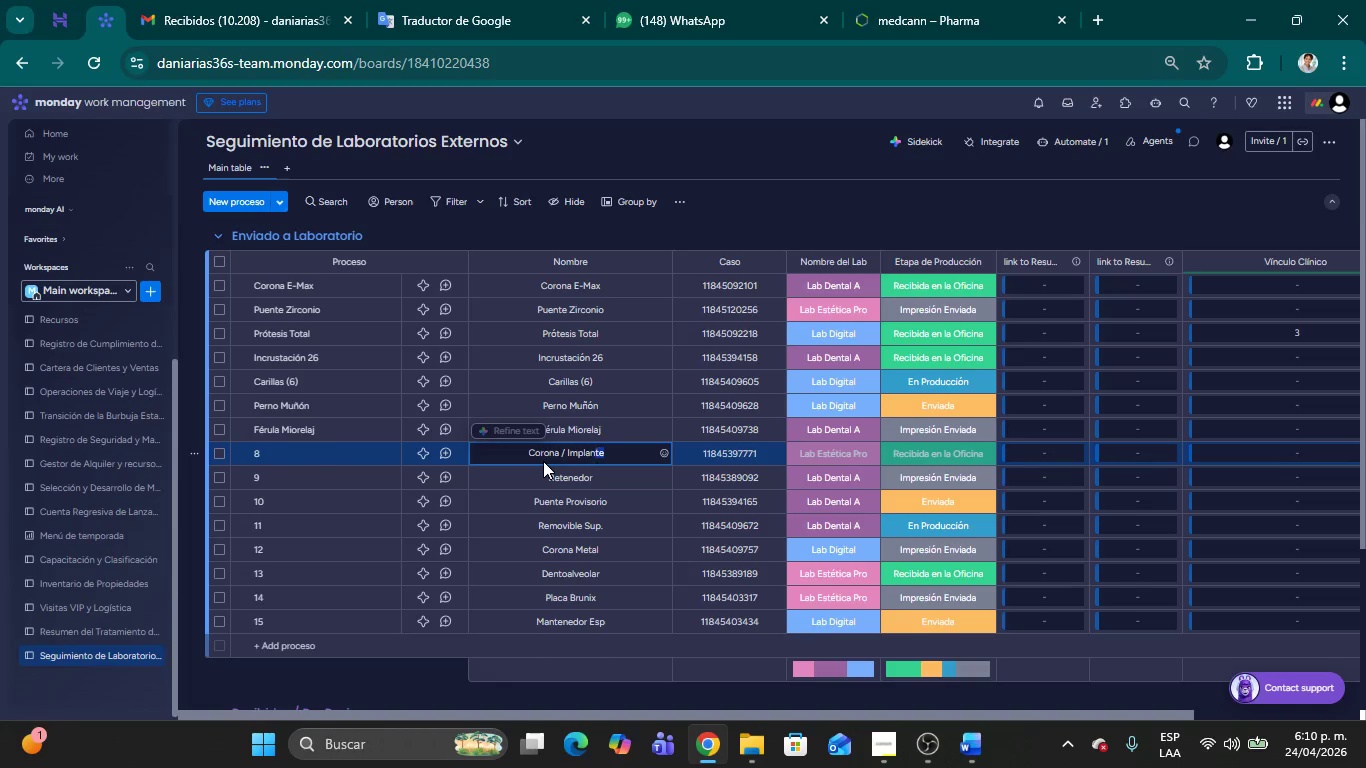 
key(Shift+ArrowLeft)
 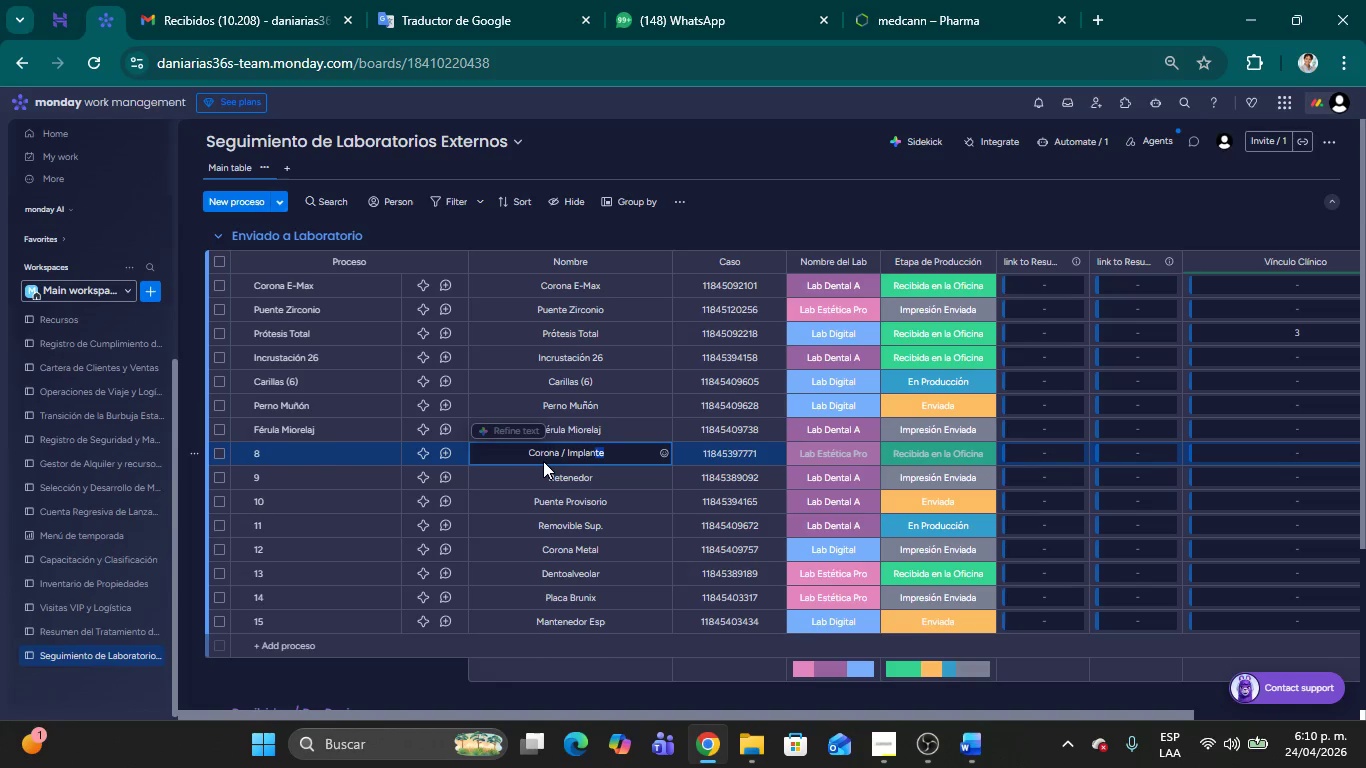 
key(Shift+ArrowLeft)
 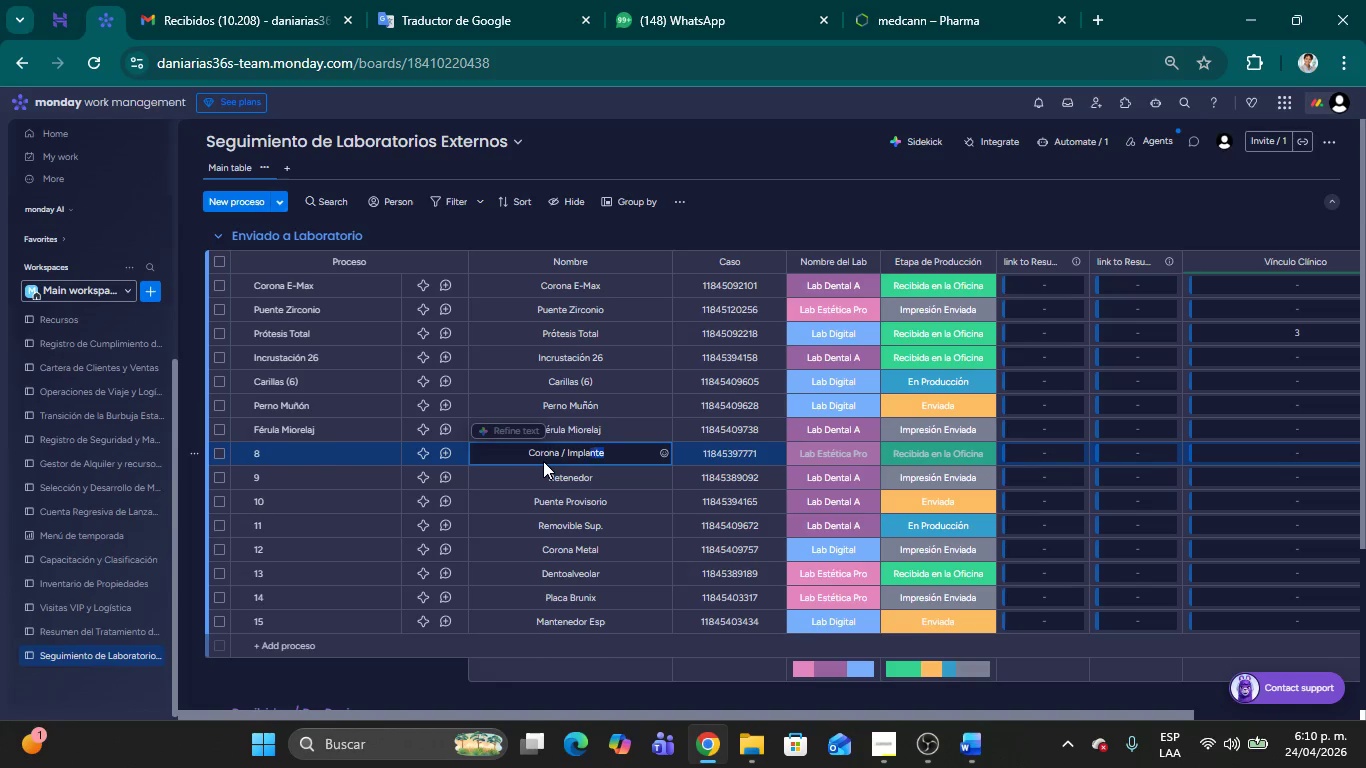 
key(Shift+ArrowLeft)
 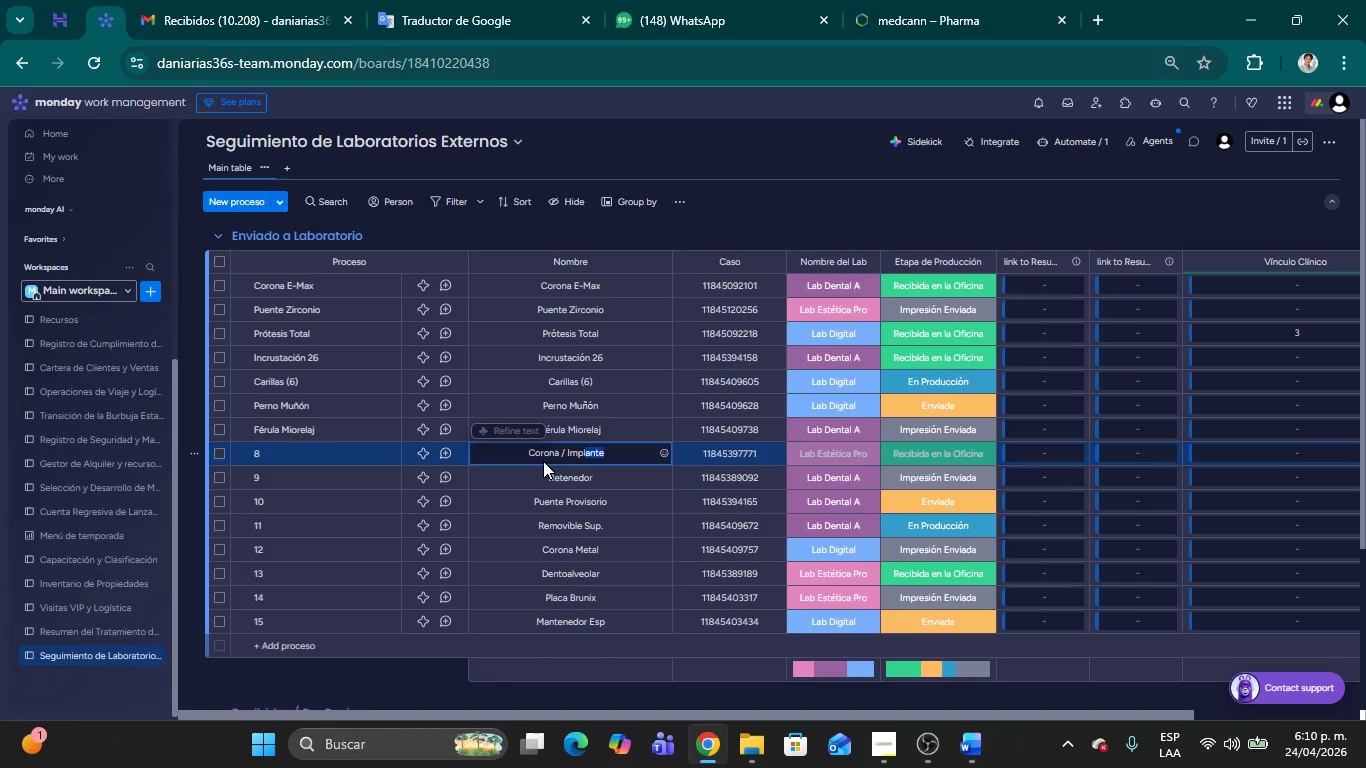 
key(Shift+ArrowLeft)
 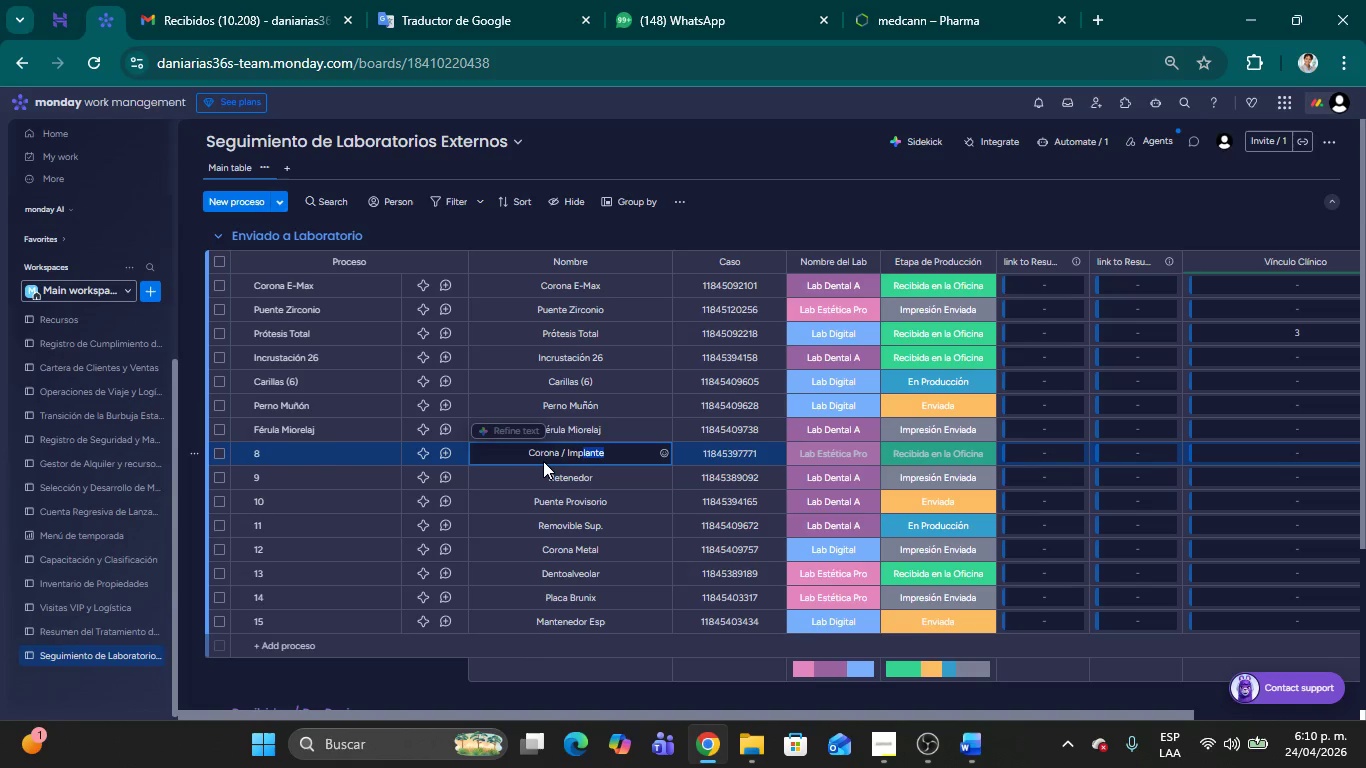 
key(Shift+ArrowLeft)
 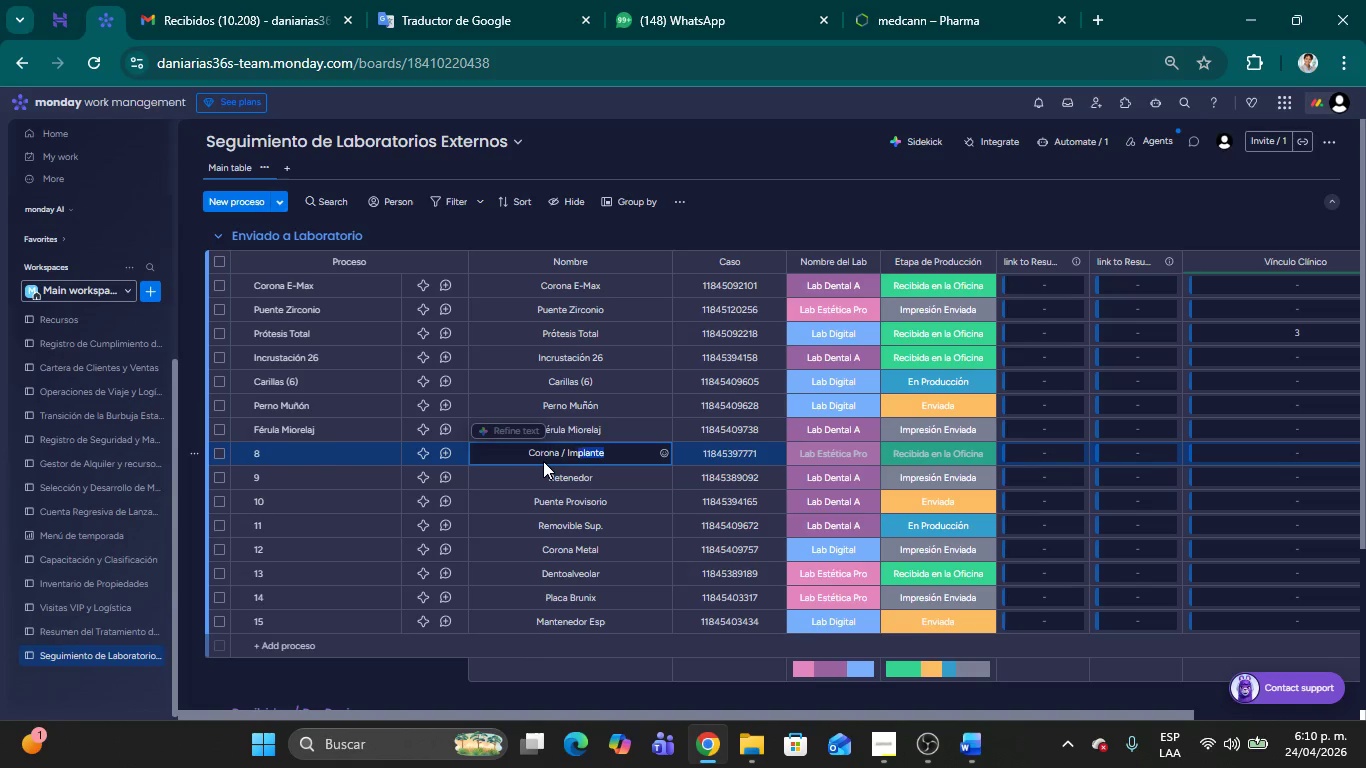 
key(Shift+ArrowLeft)
 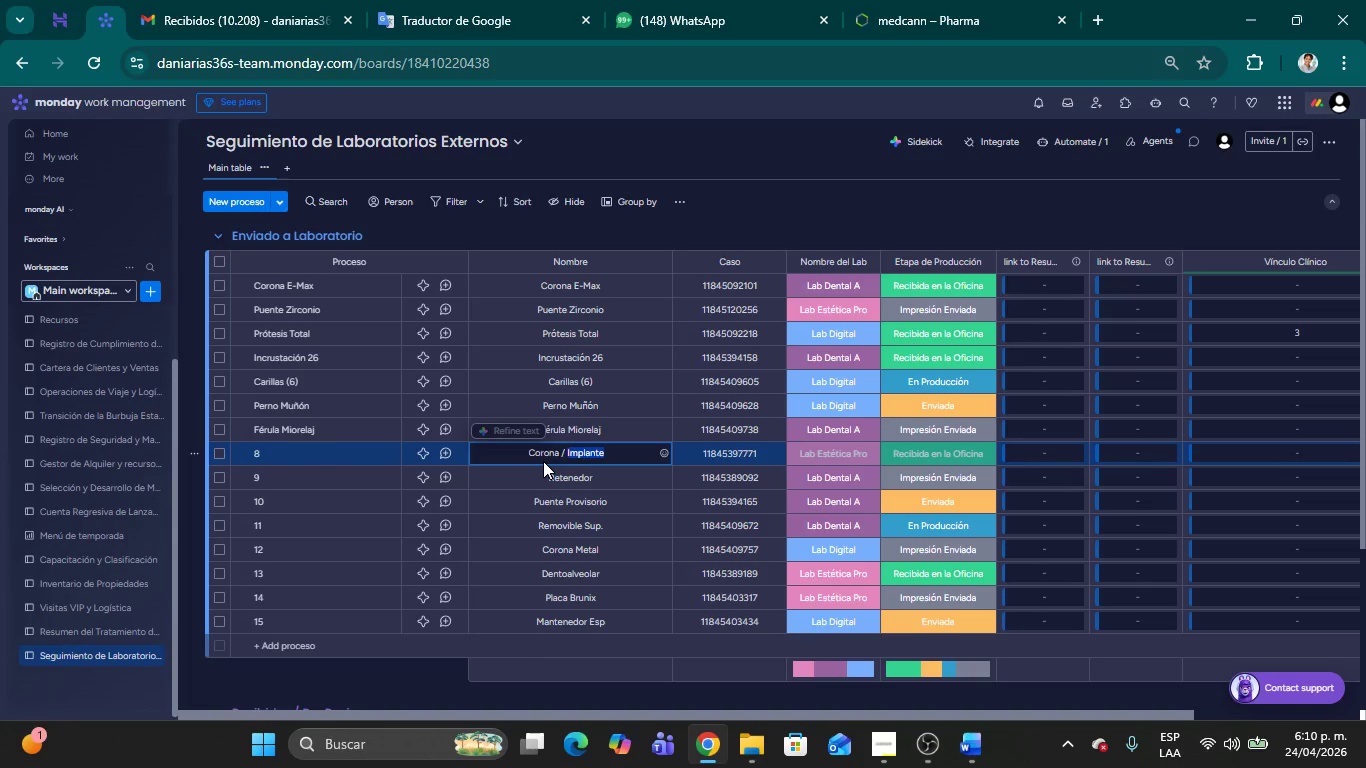 
key(Shift+ArrowLeft)
 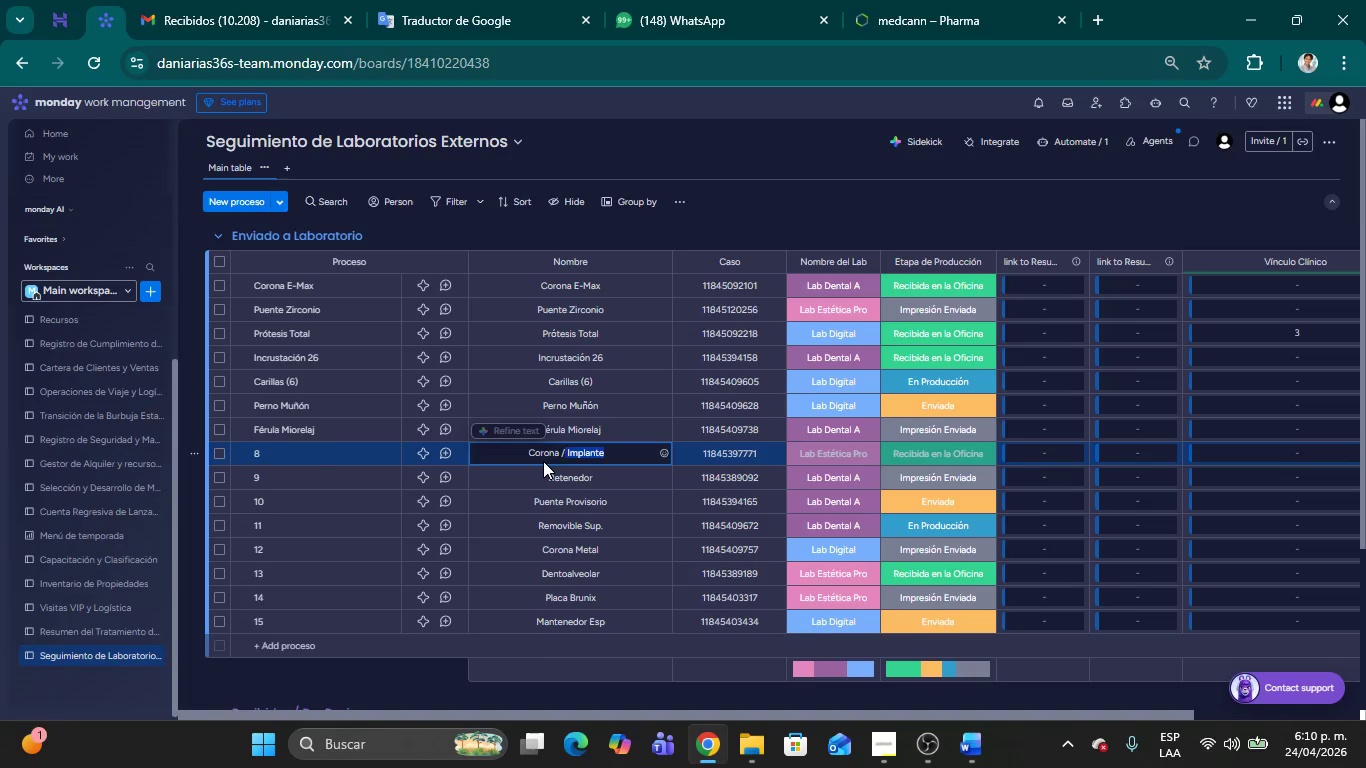 
key(Shift+ArrowLeft)
 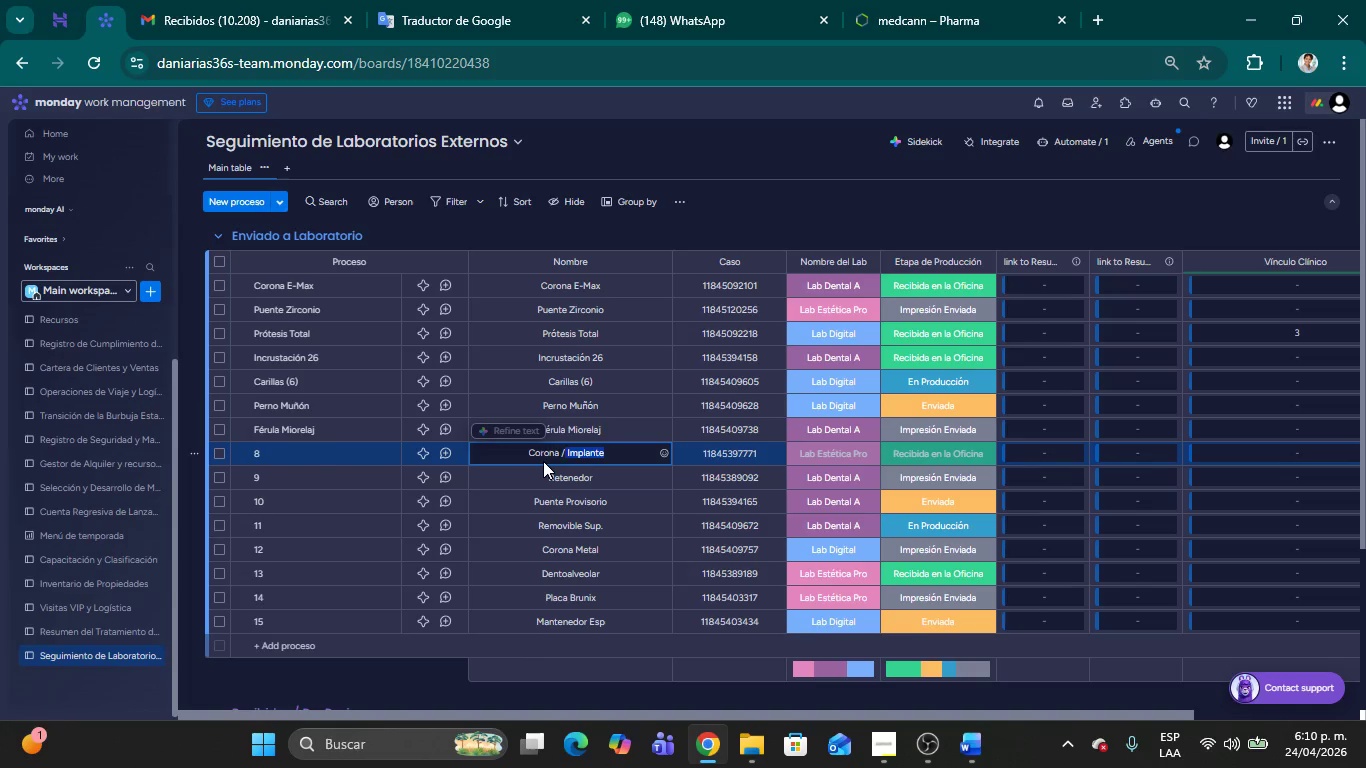 
key(Shift+ArrowLeft)
 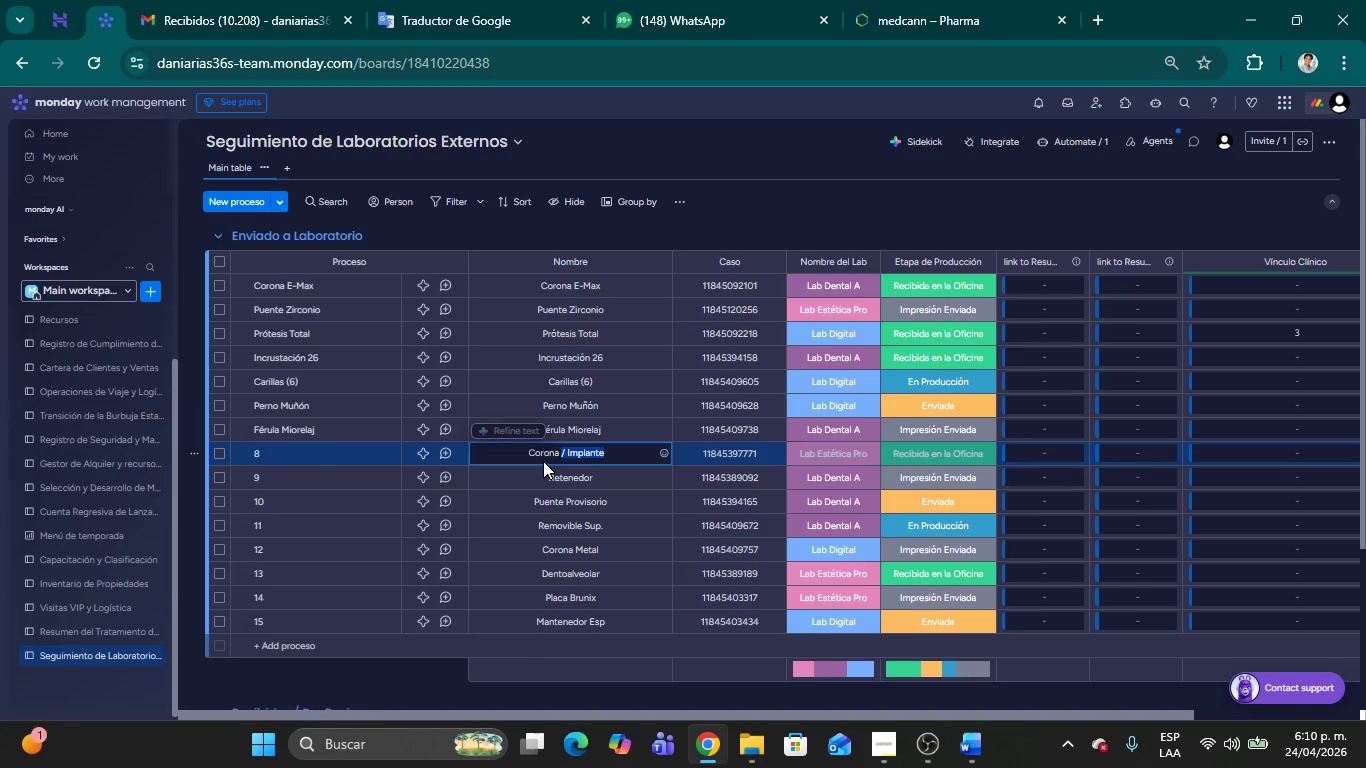 
key(Shift+ArrowLeft)
 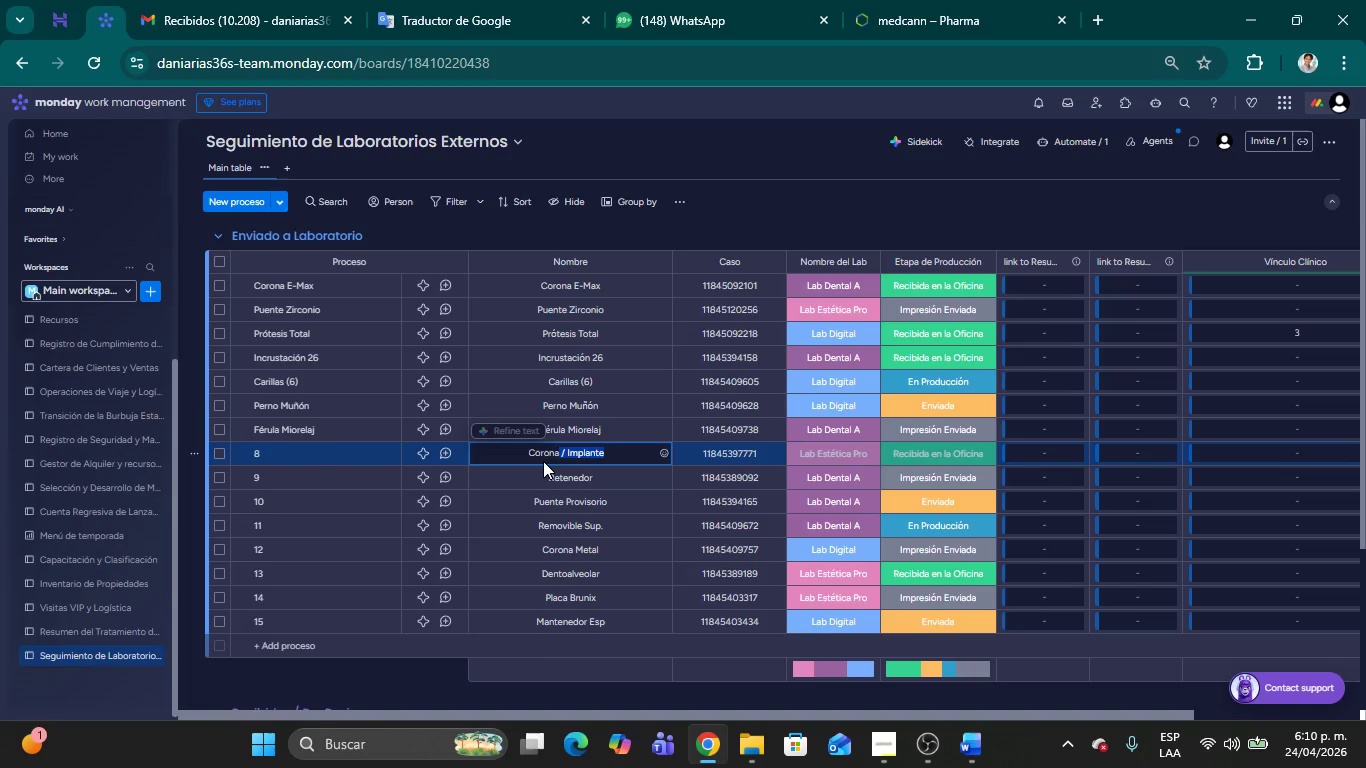 
key(Shift+ArrowLeft)
 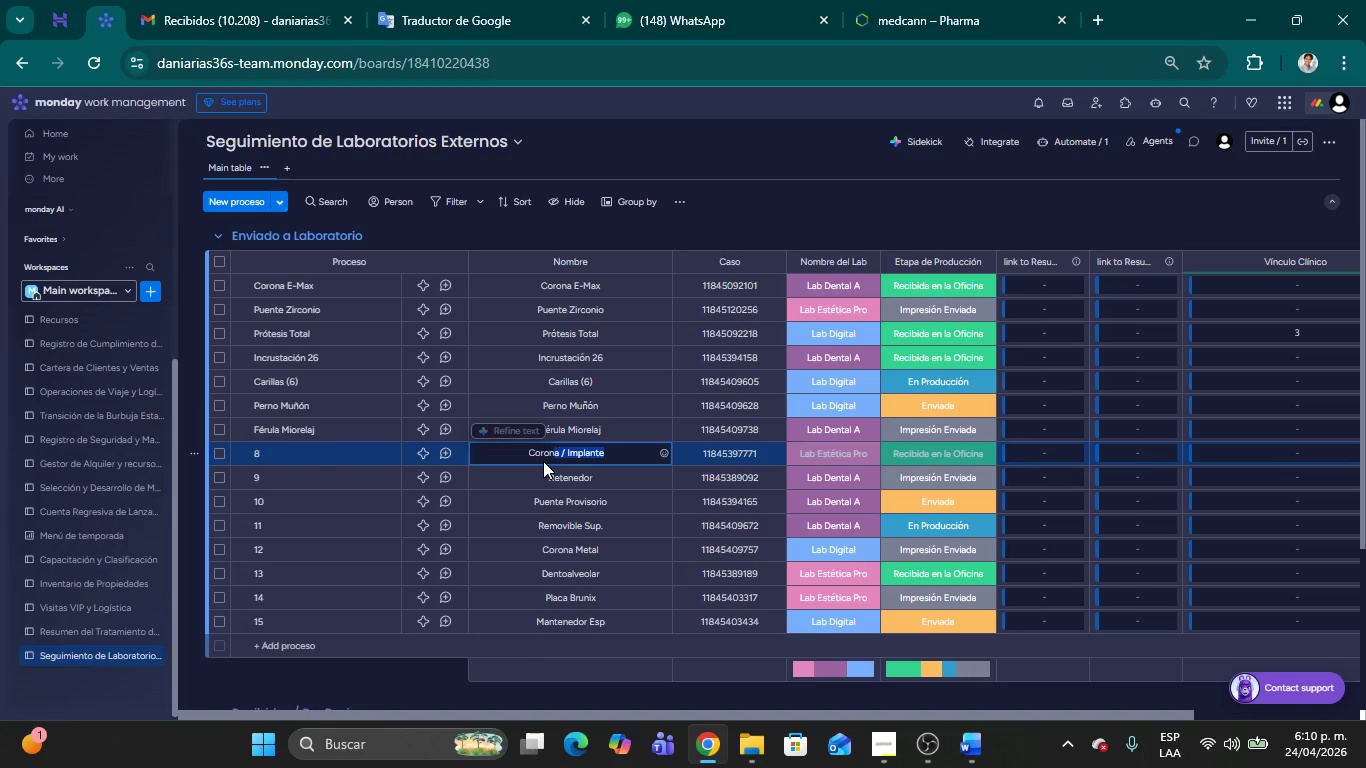 
key(Shift+ArrowLeft)
 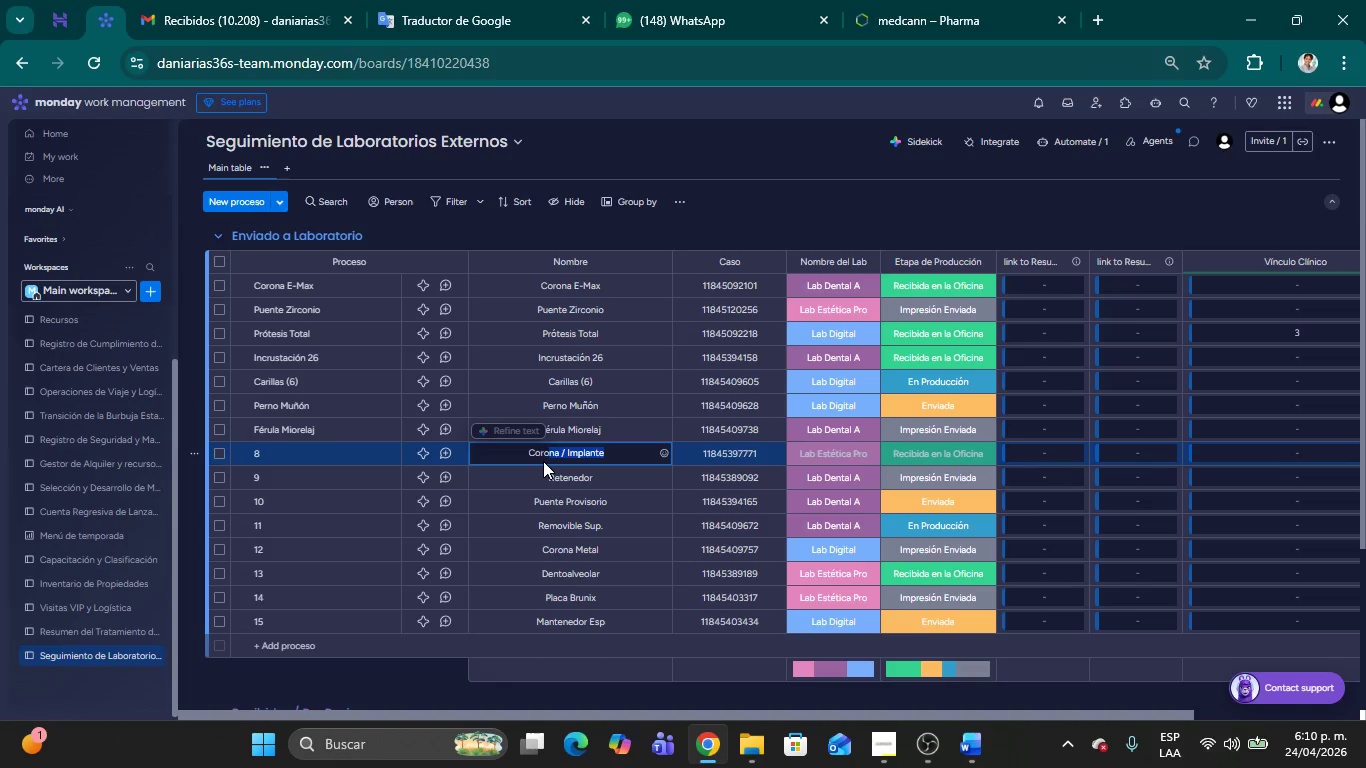 
key(Shift+ArrowLeft)
 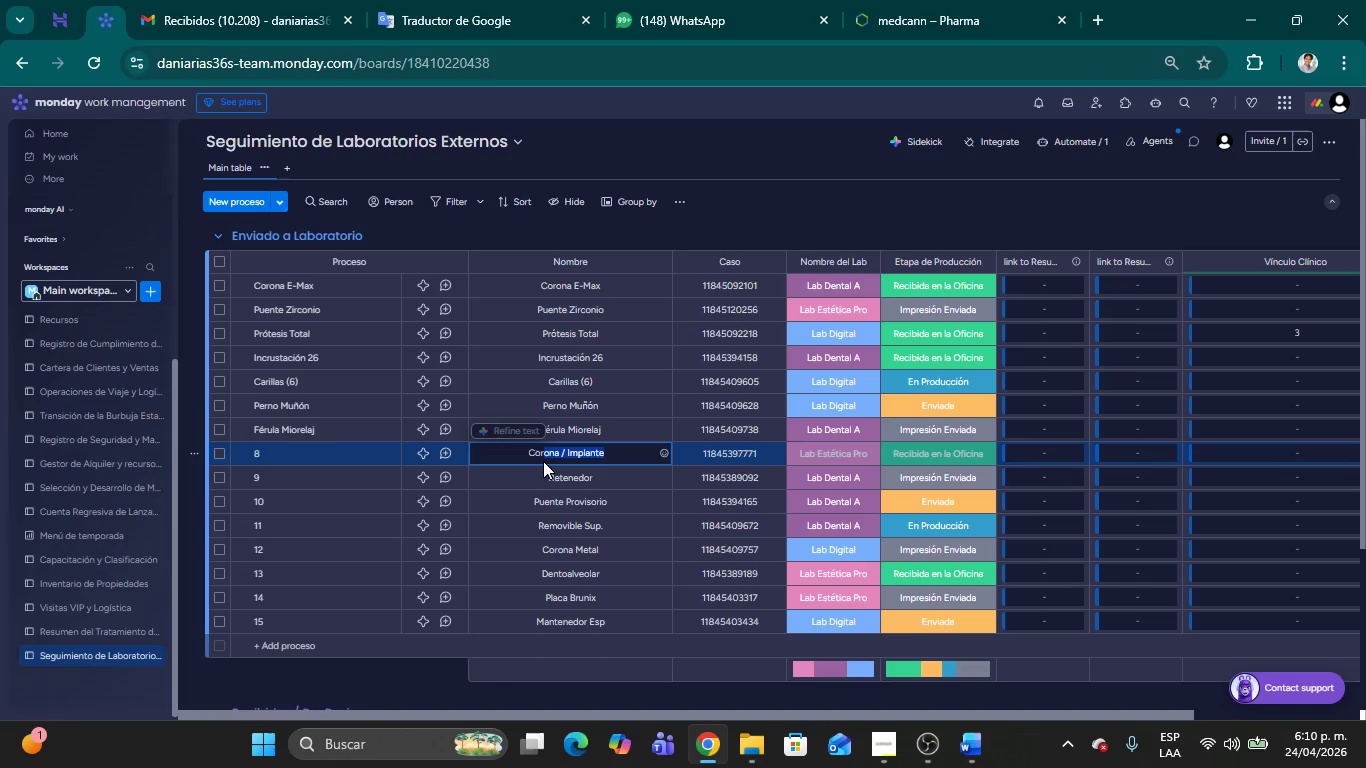 
key(Shift+ArrowLeft)
 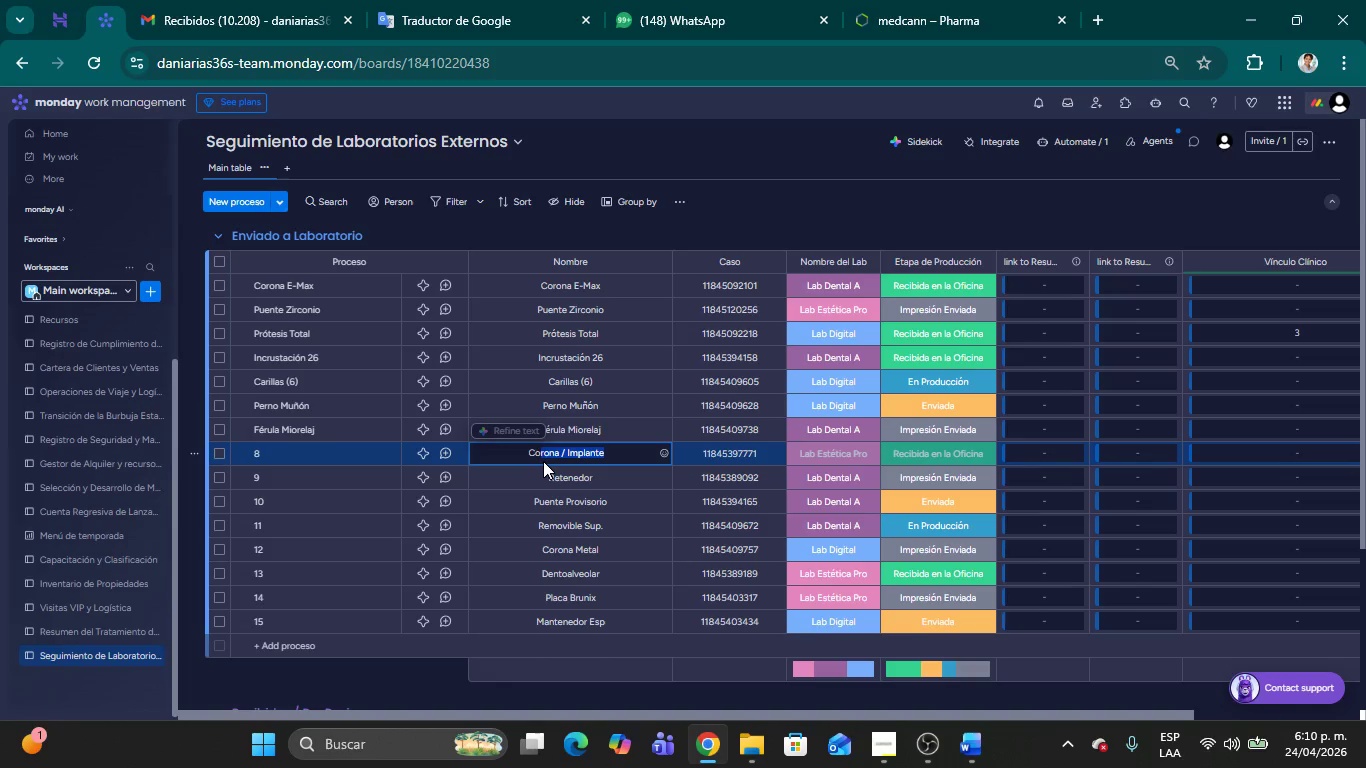 
key(Shift+ArrowLeft)
 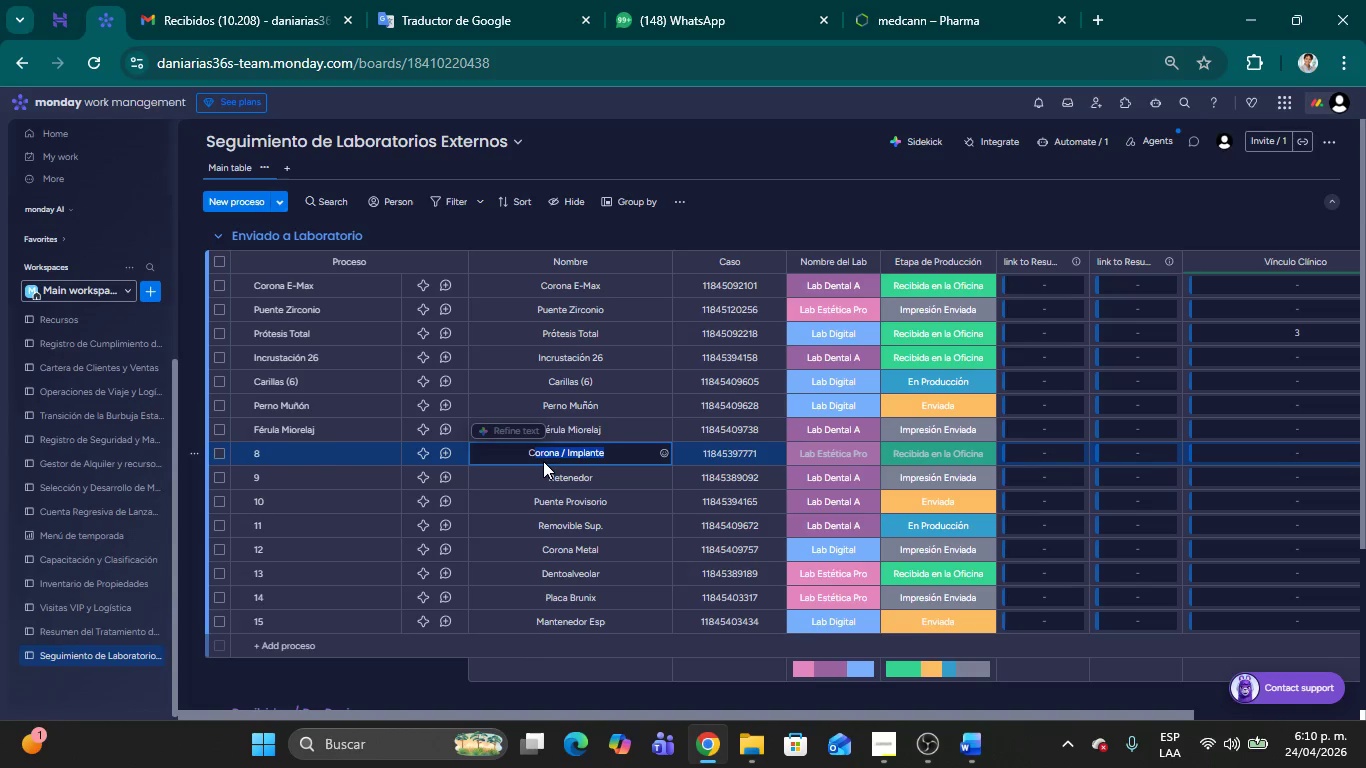 
key(Shift+ArrowLeft)
 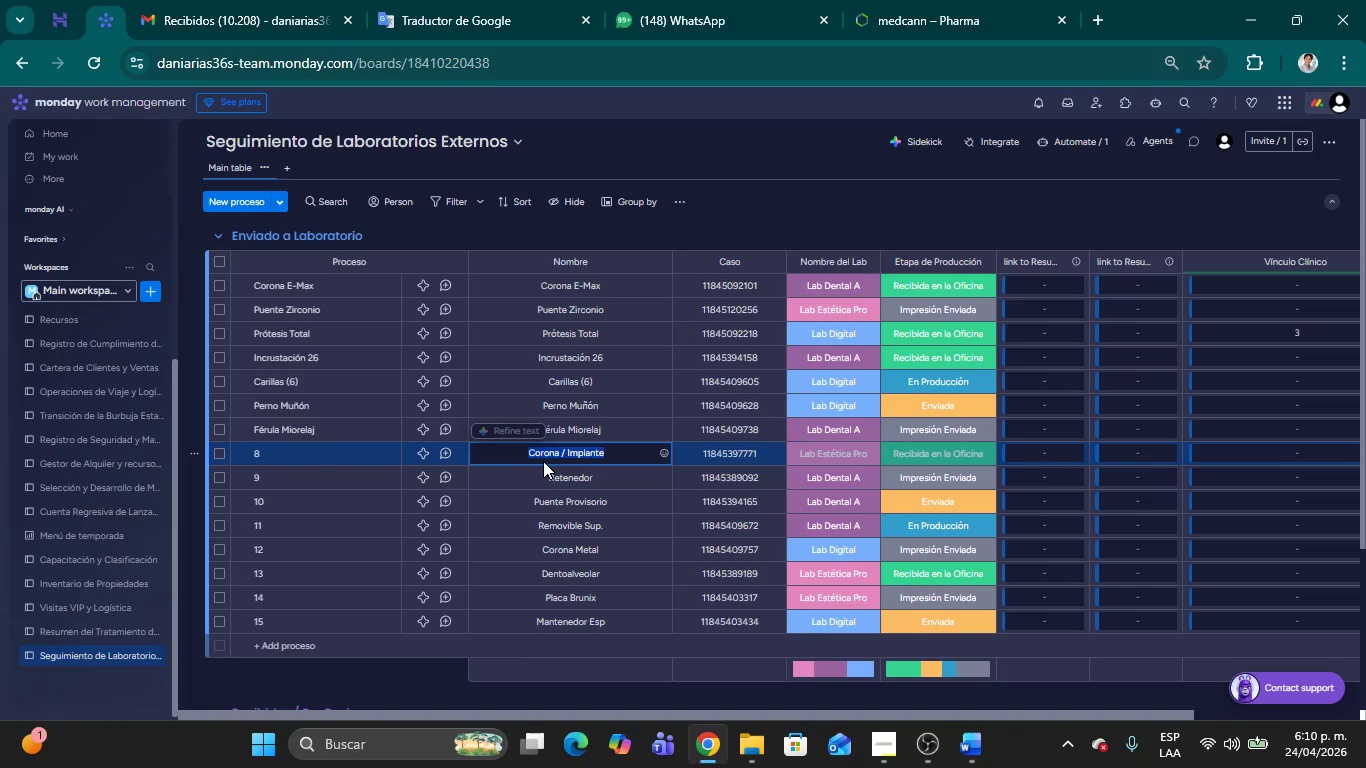 
key(Control+C)
 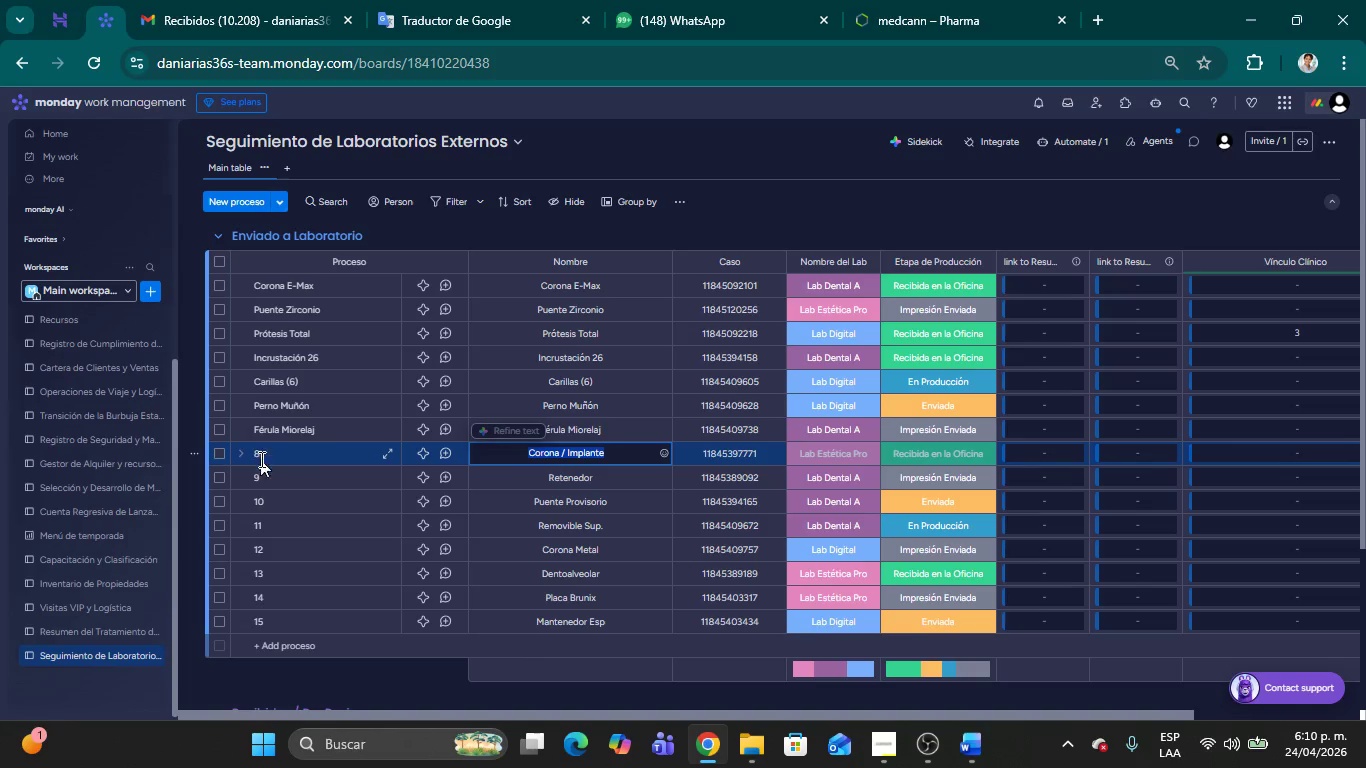 
left_click([259, 457])
 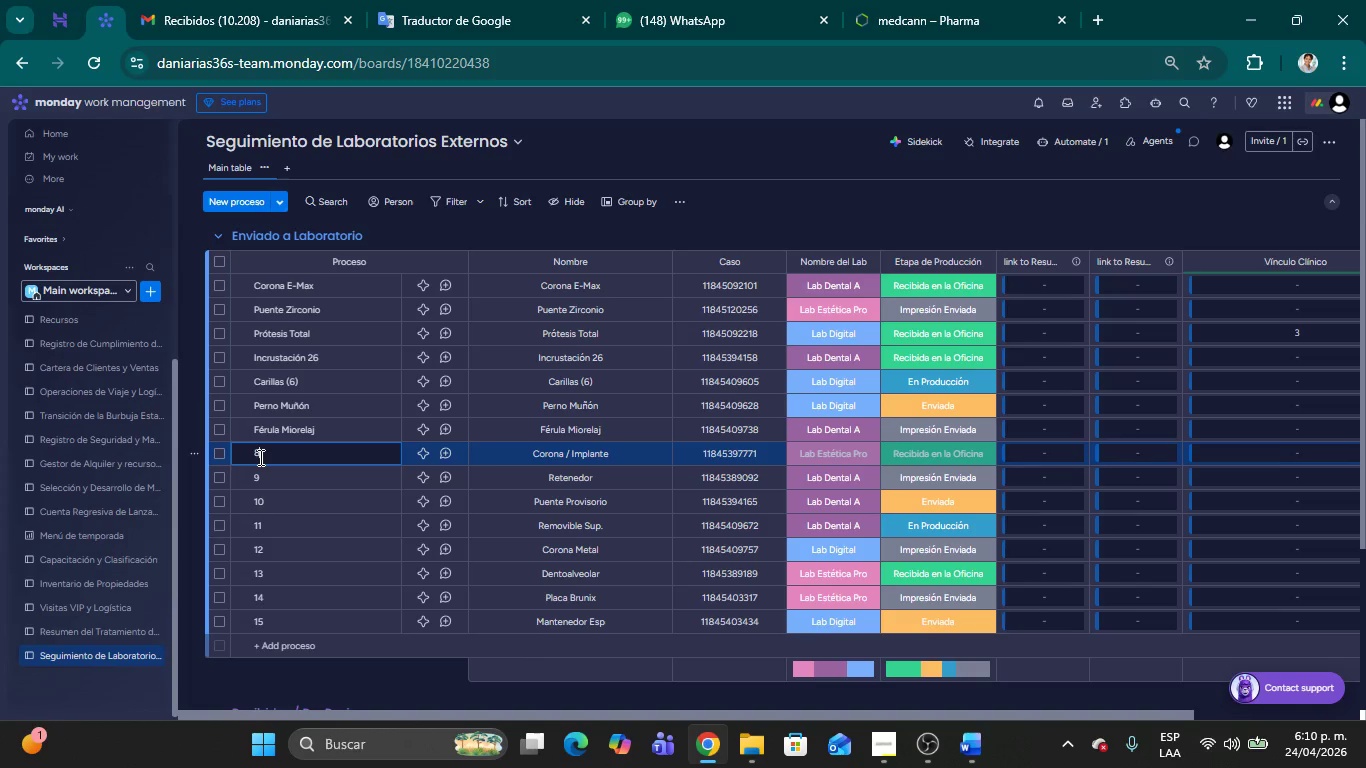 
key(Backspace)
 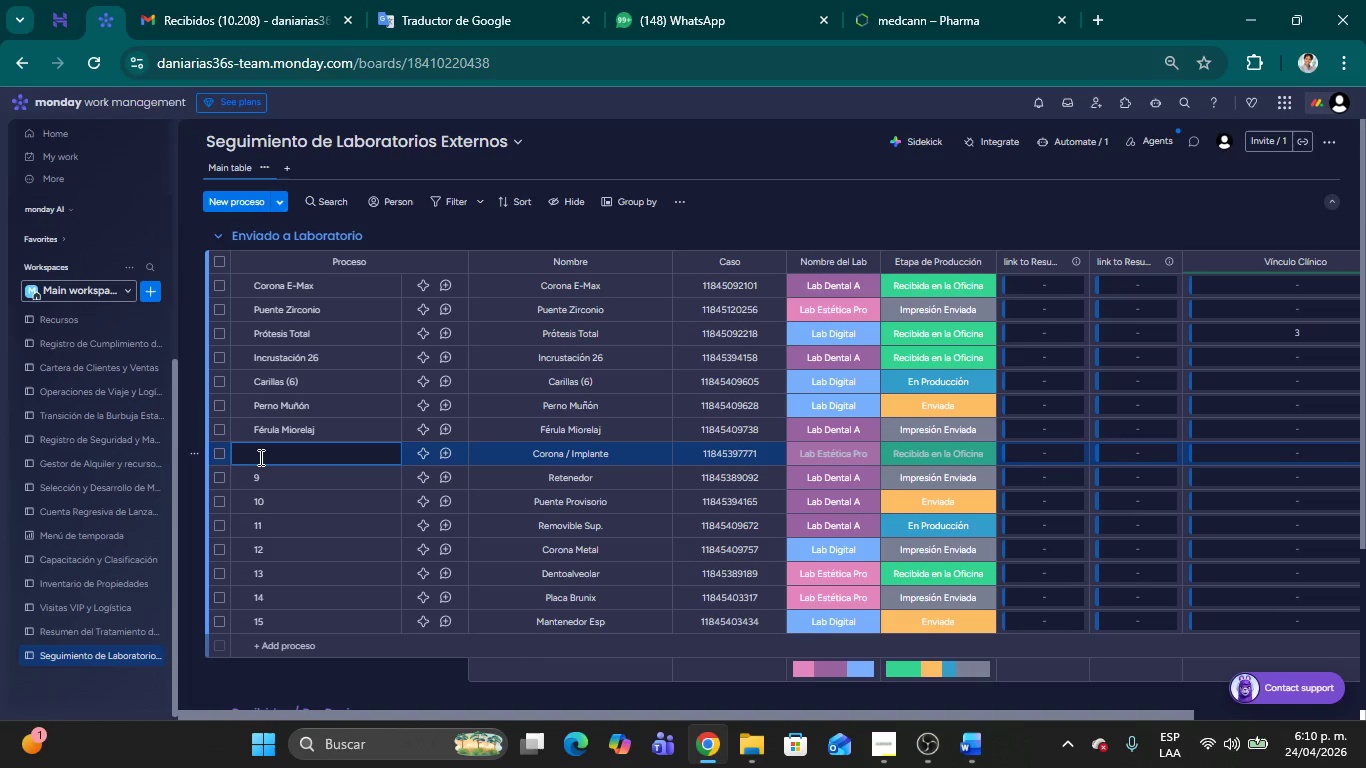 
key(Control+ControlLeft)
 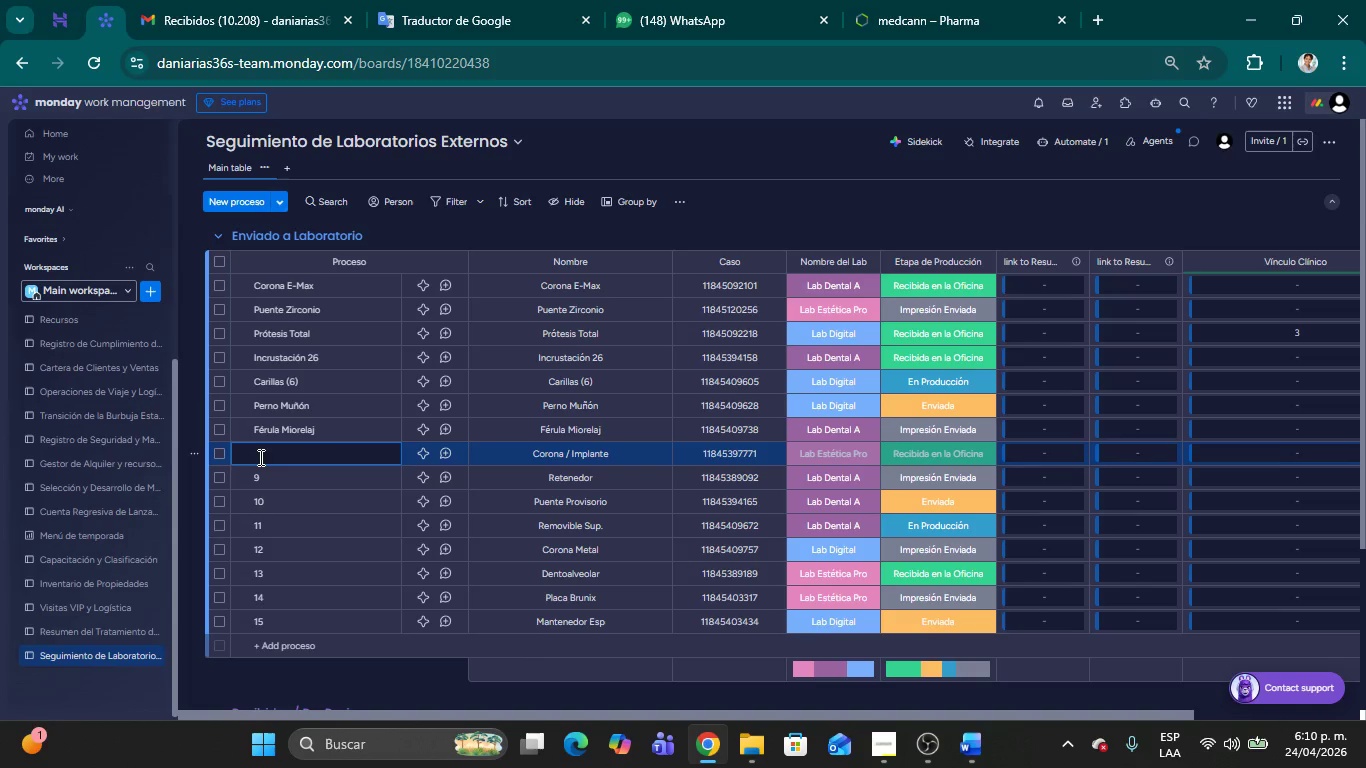 
key(Control+V)
 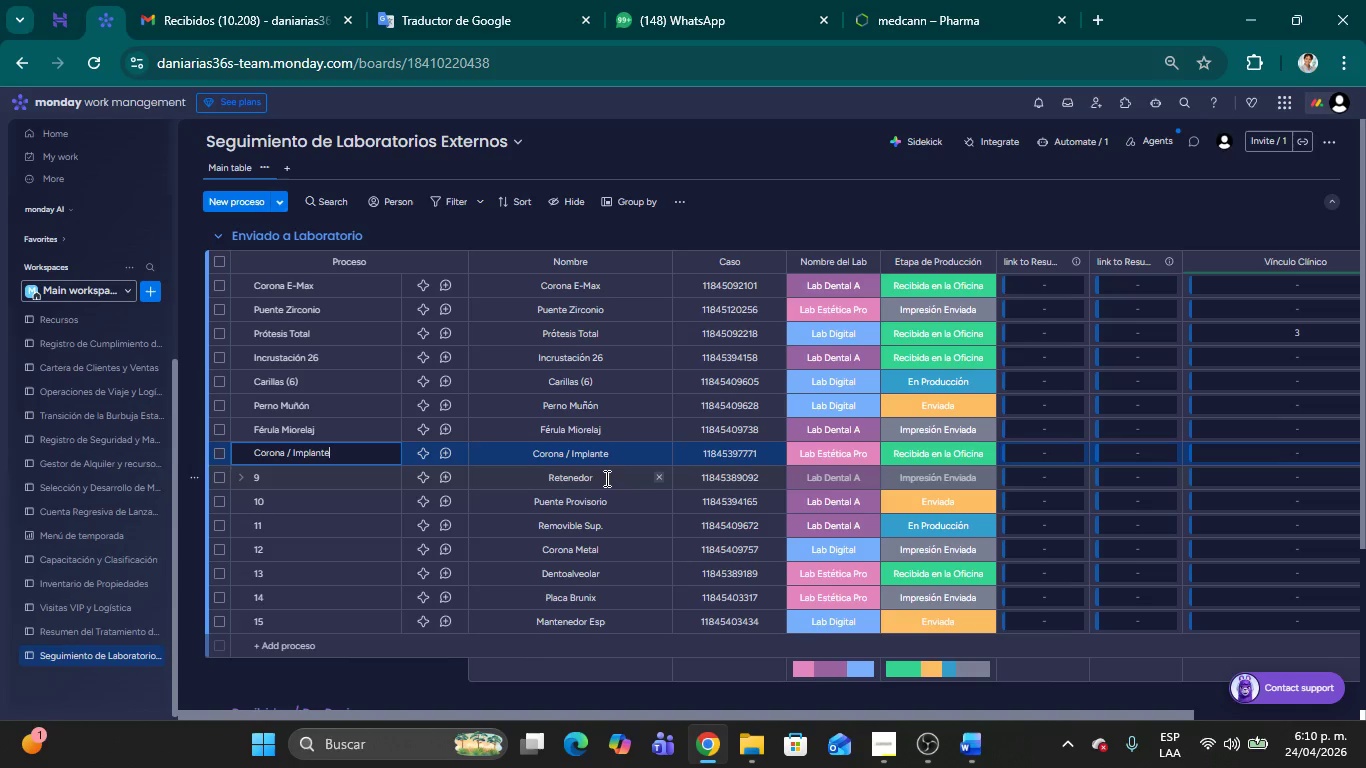 
left_click([572, 477])
 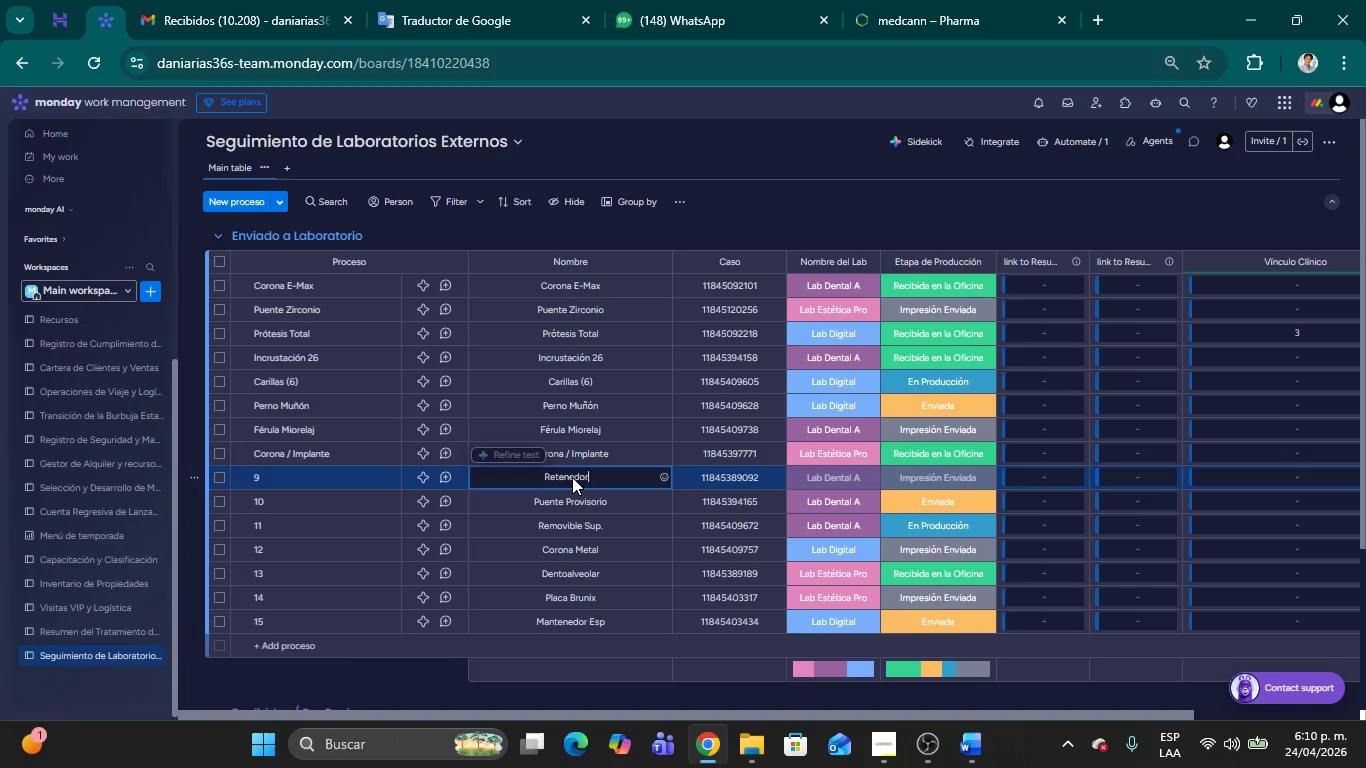 
key(Shift+ArrowLeft)
 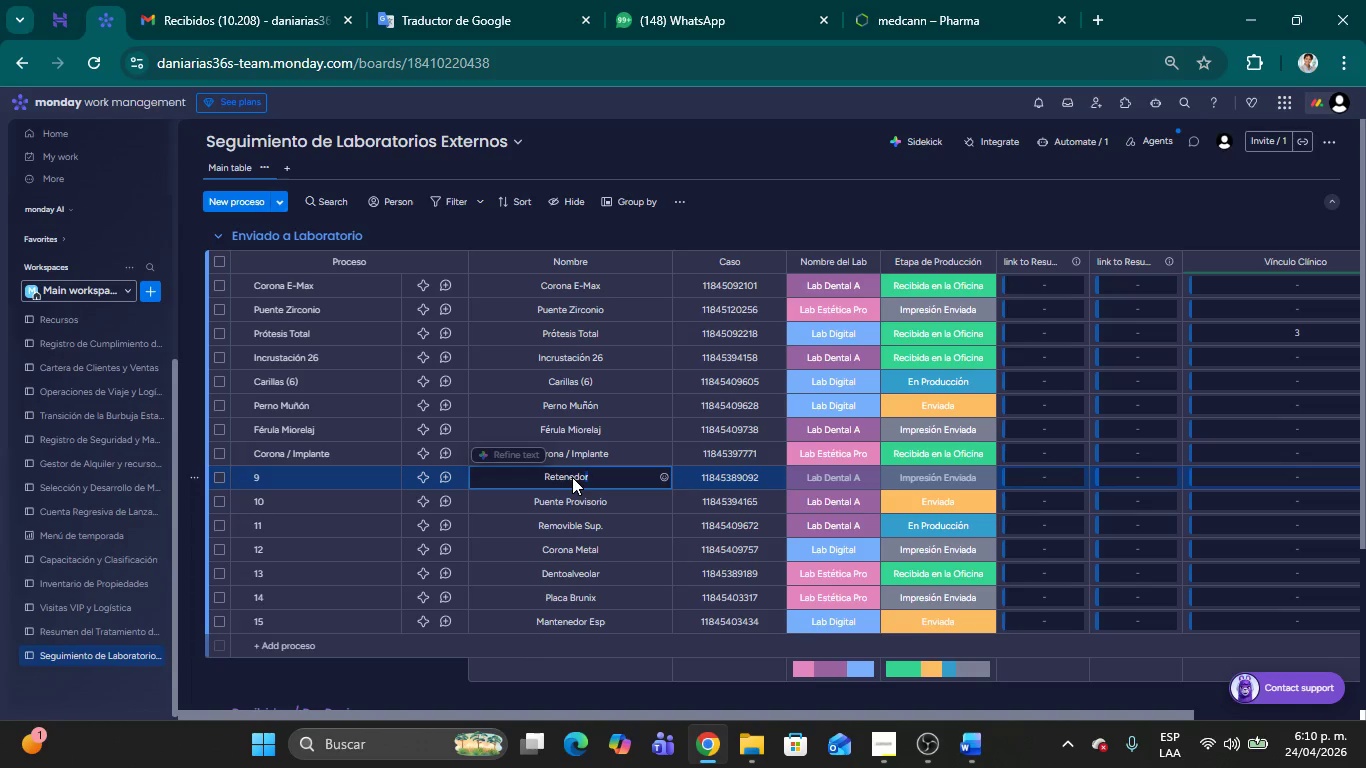 
key(Shift+ArrowLeft)
 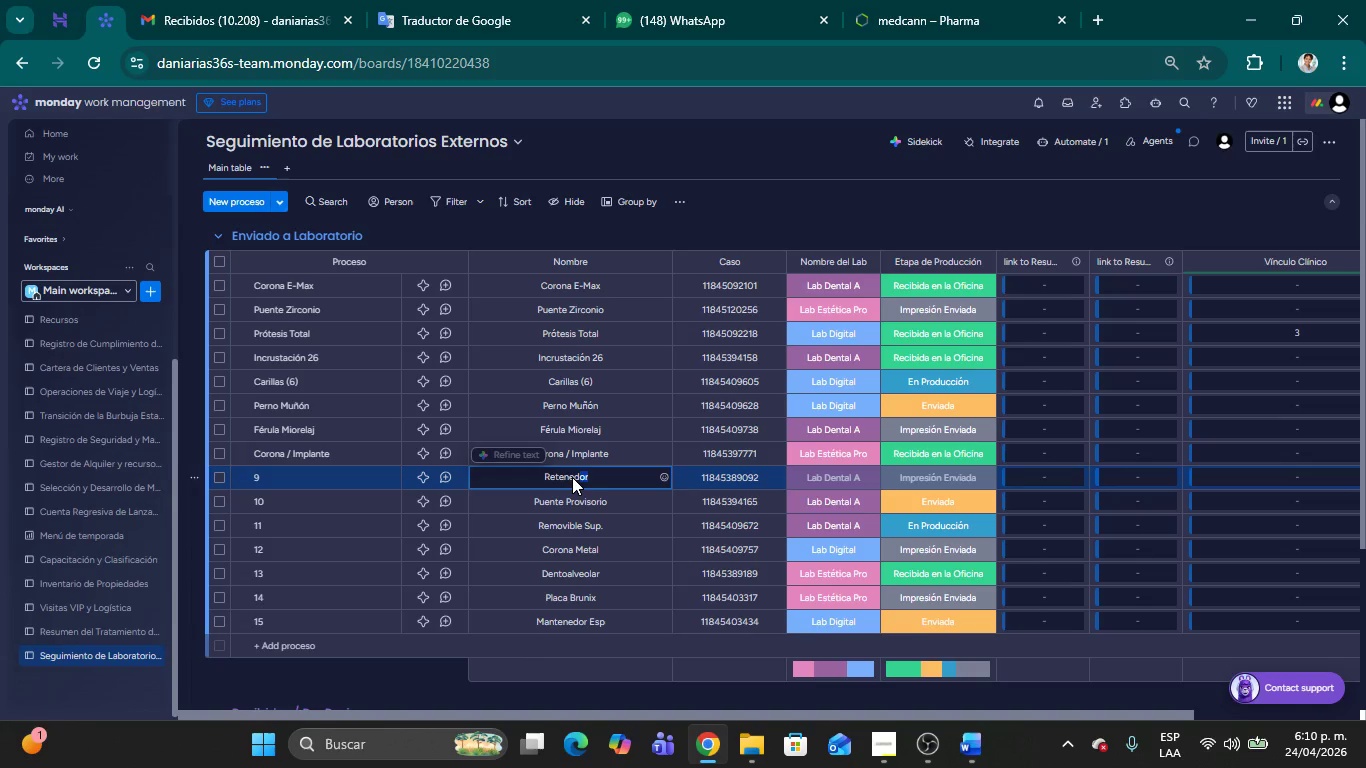 
key(Shift+ArrowLeft)
 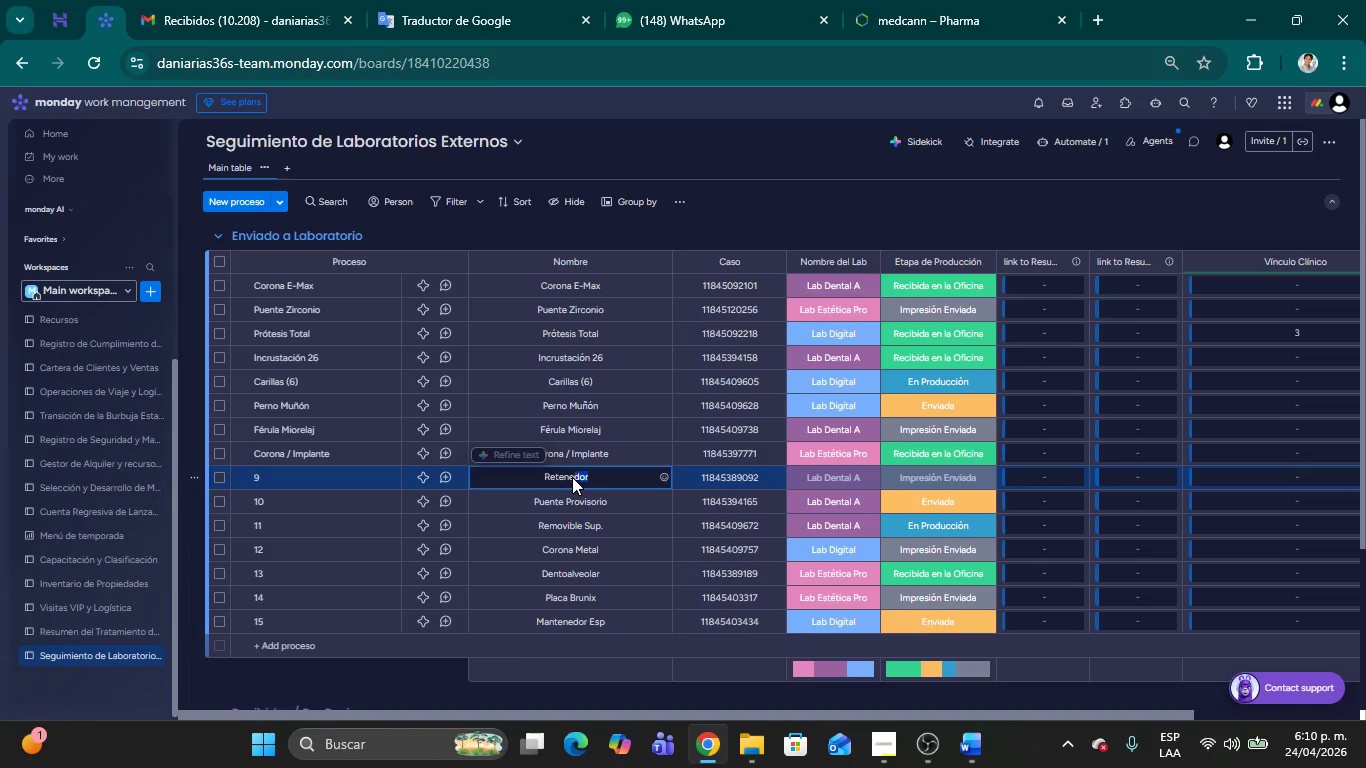 
key(Shift+ArrowLeft)
 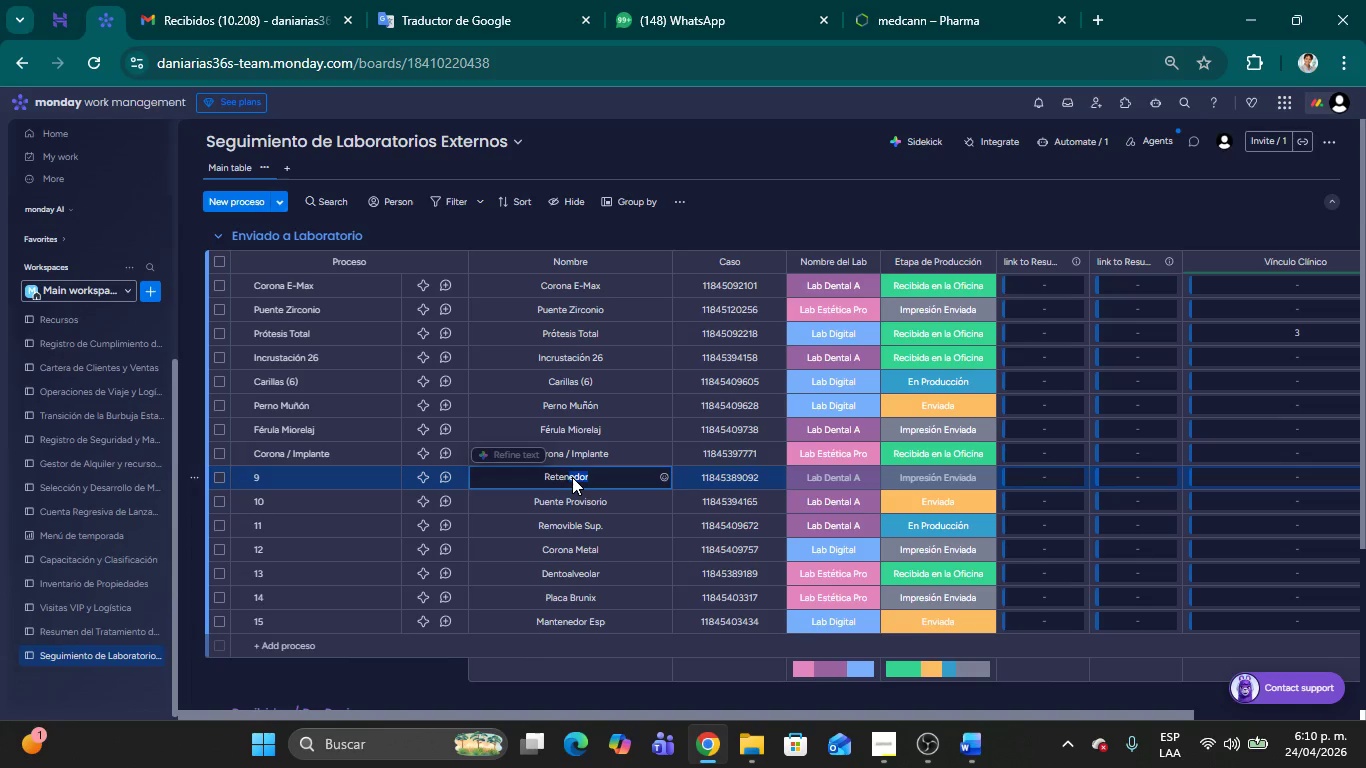 
key(Shift+ArrowLeft)
 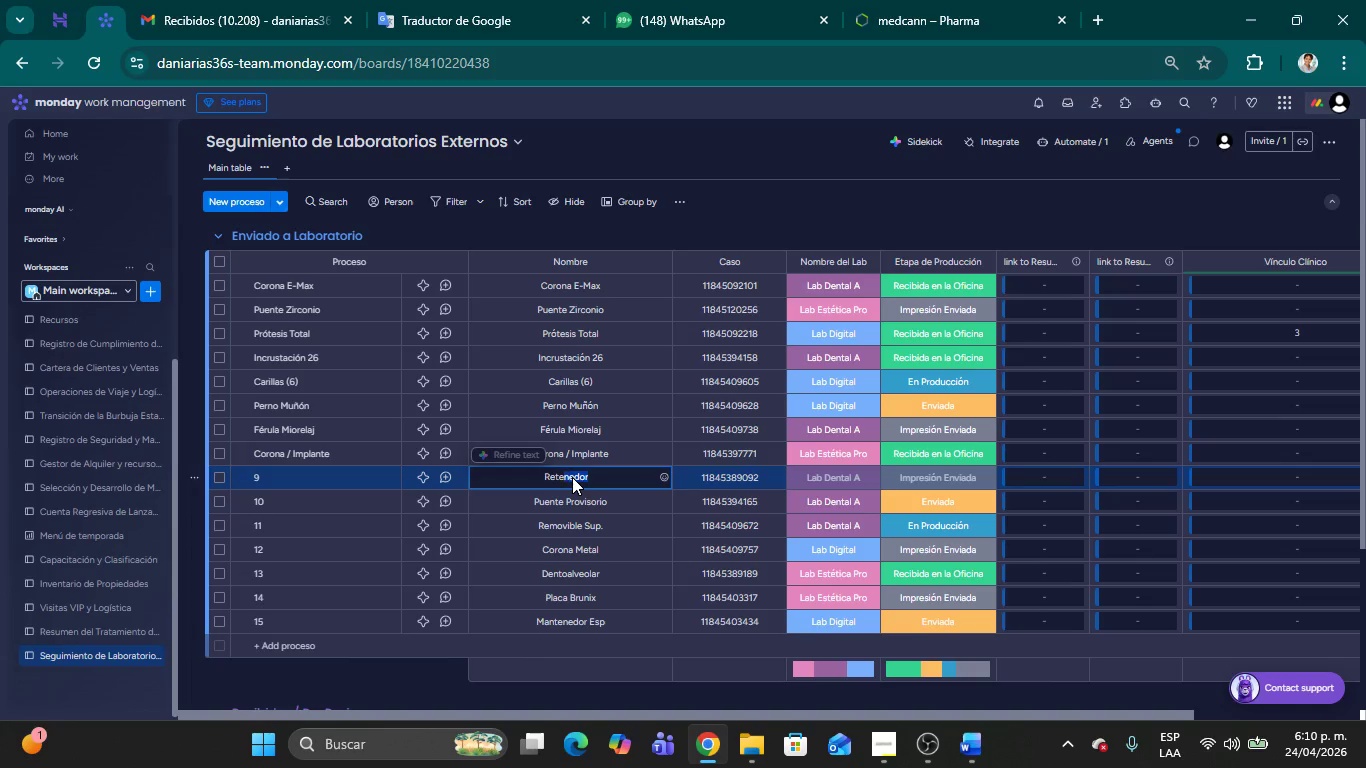 
key(Shift+ArrowLeft)
 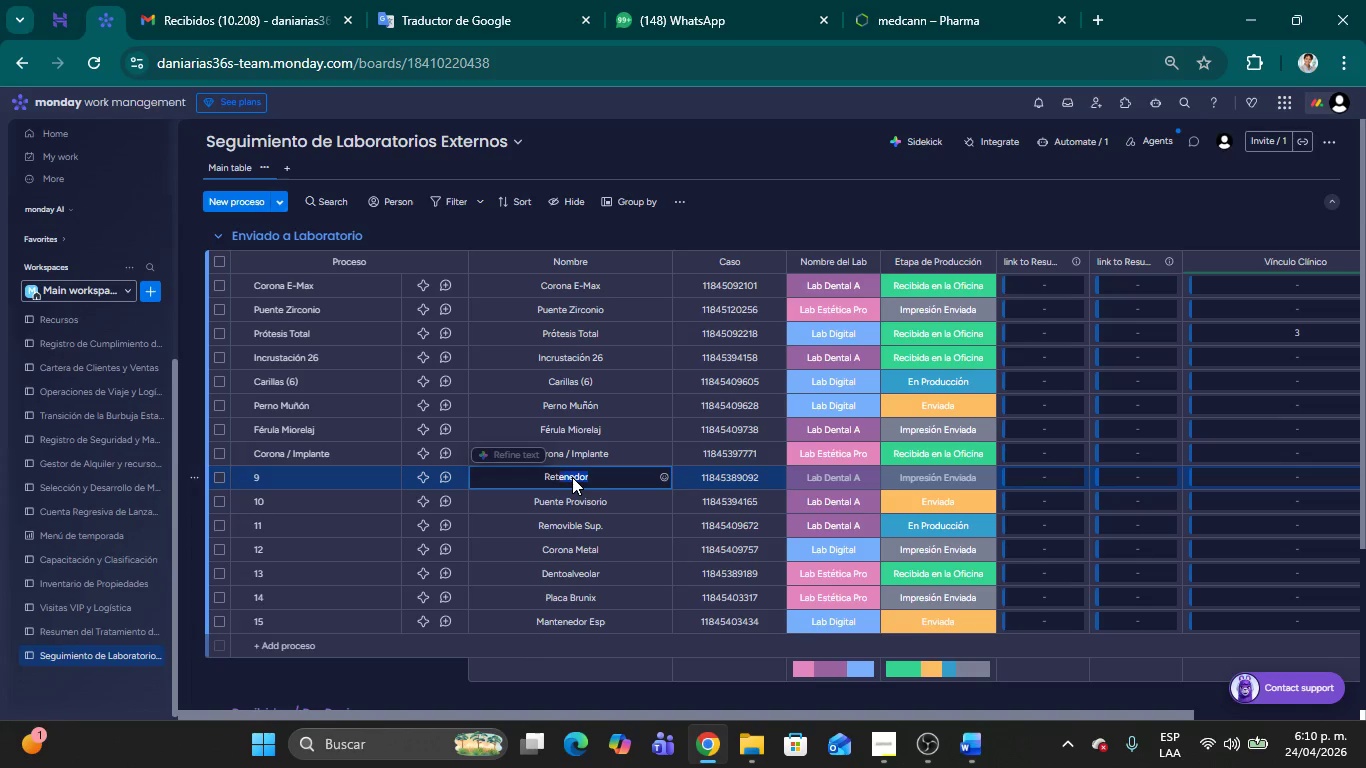 
key(Shift+ArrowLeft)
 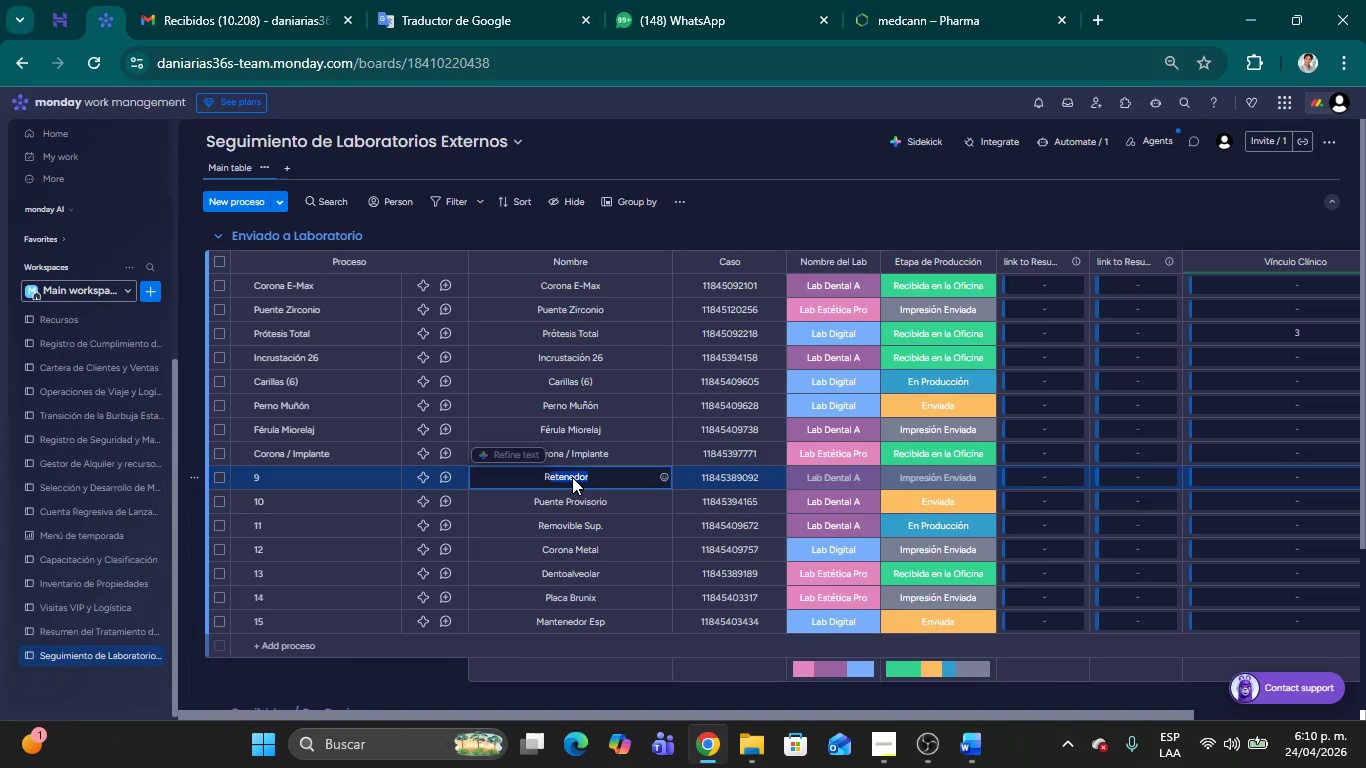 
key(Shift+ArrowLeft)
 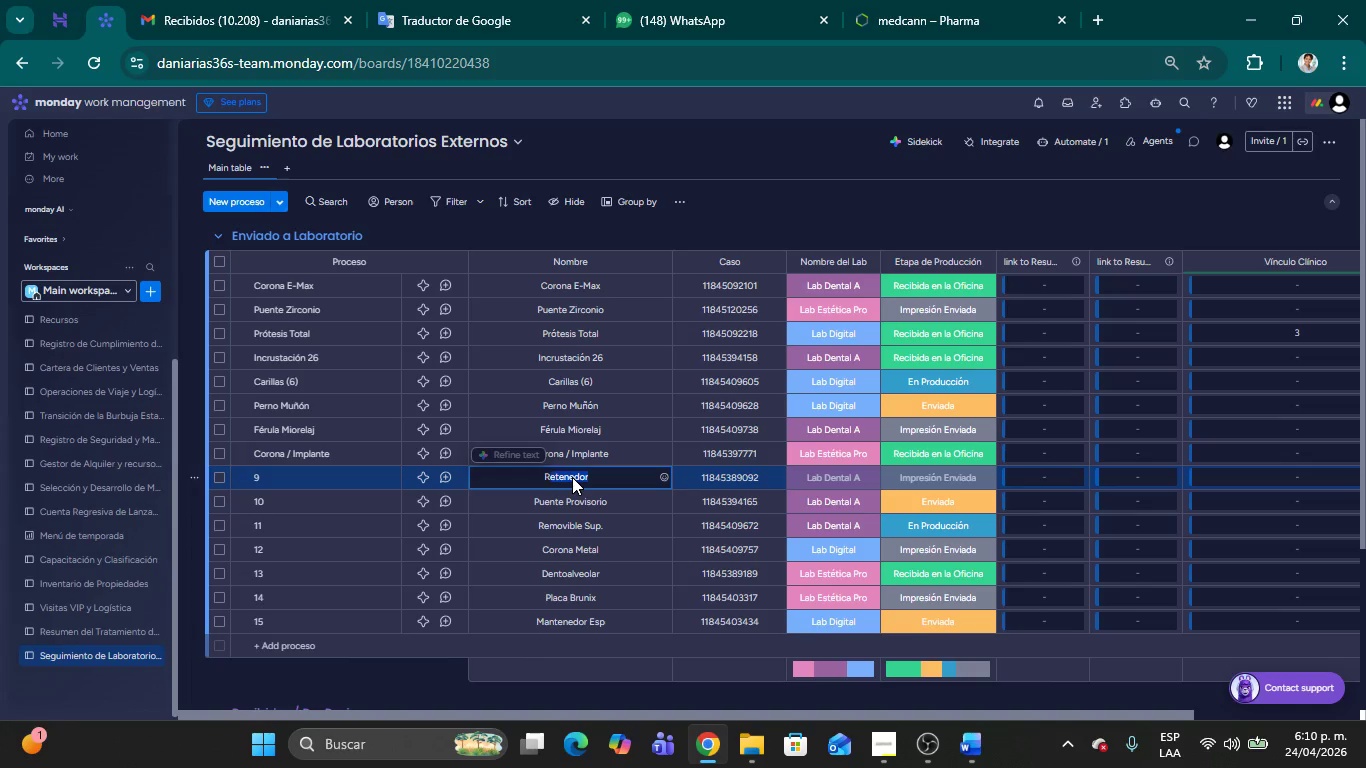 
key(Shift+ArrowLeft)
 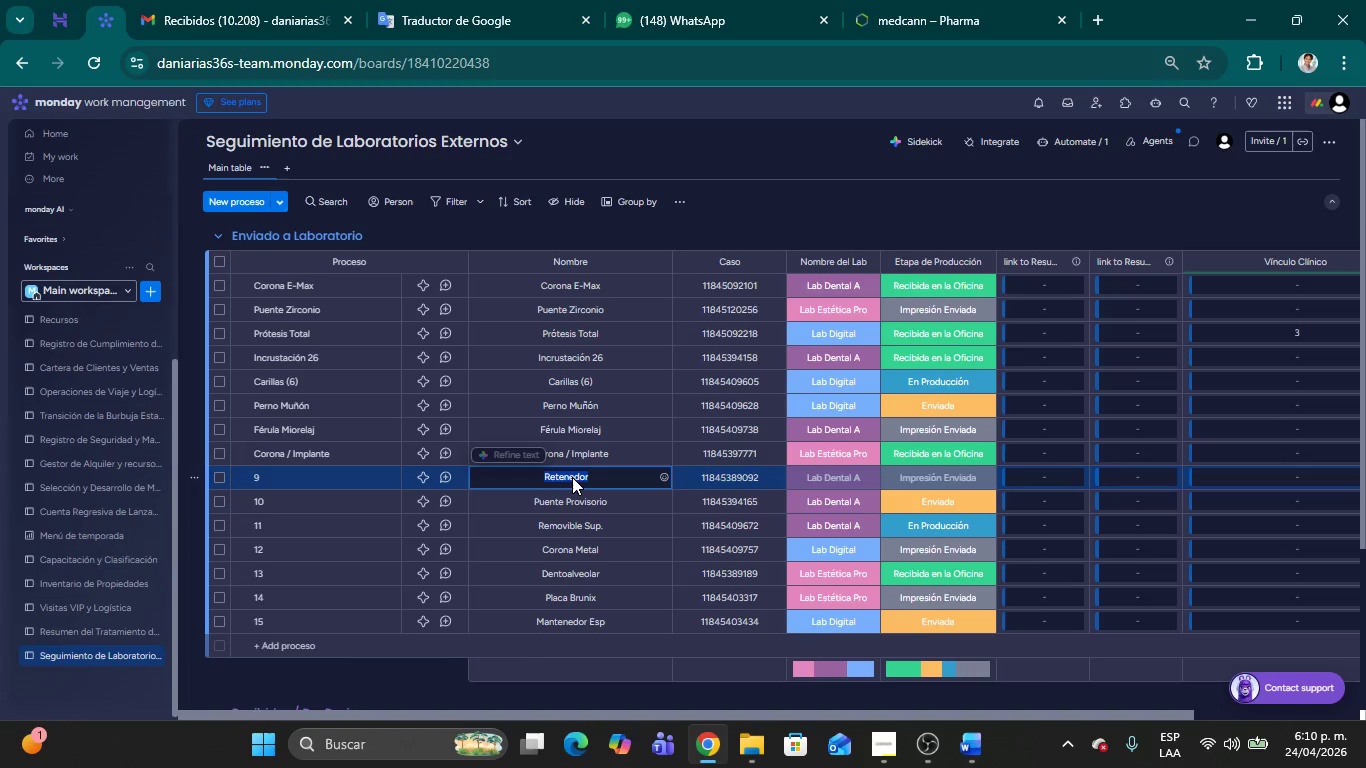 
key(Shift+ArrowLeft)
 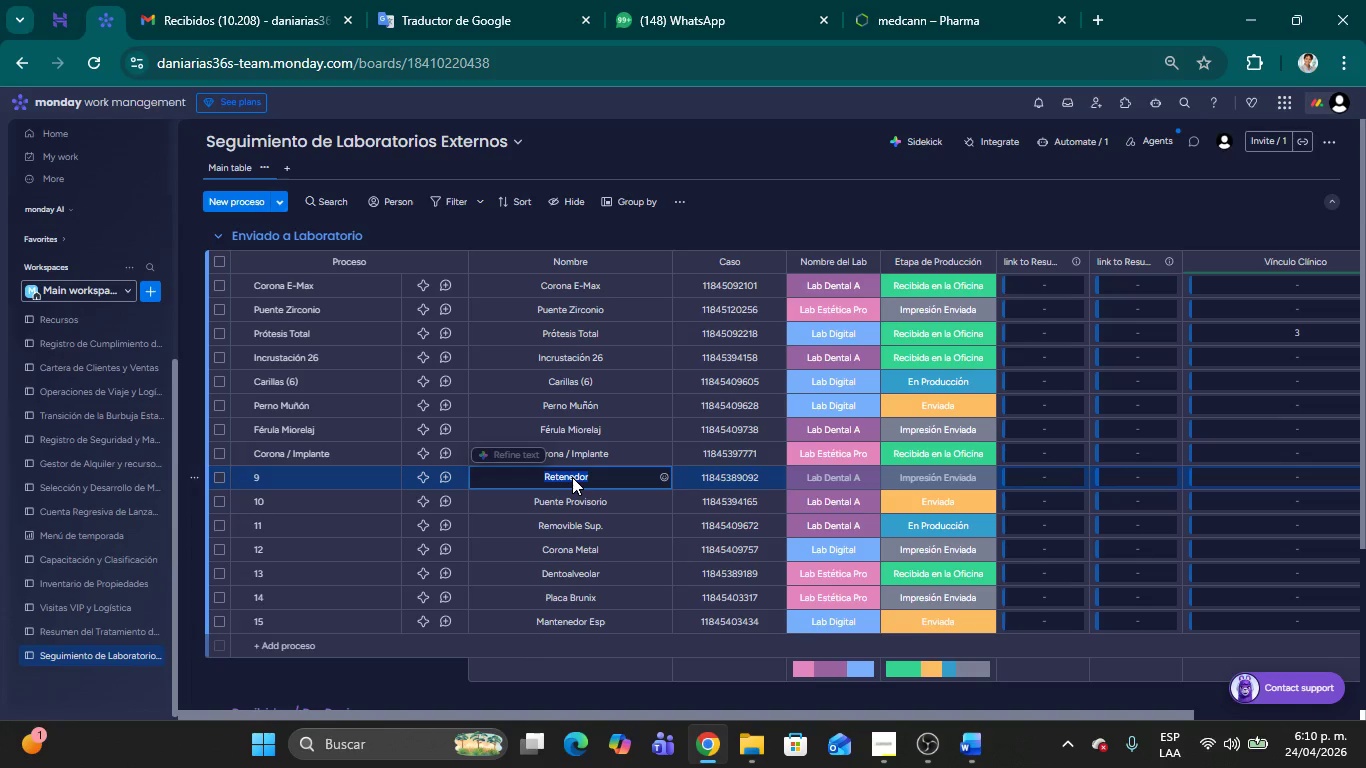 
key(Control+C)
 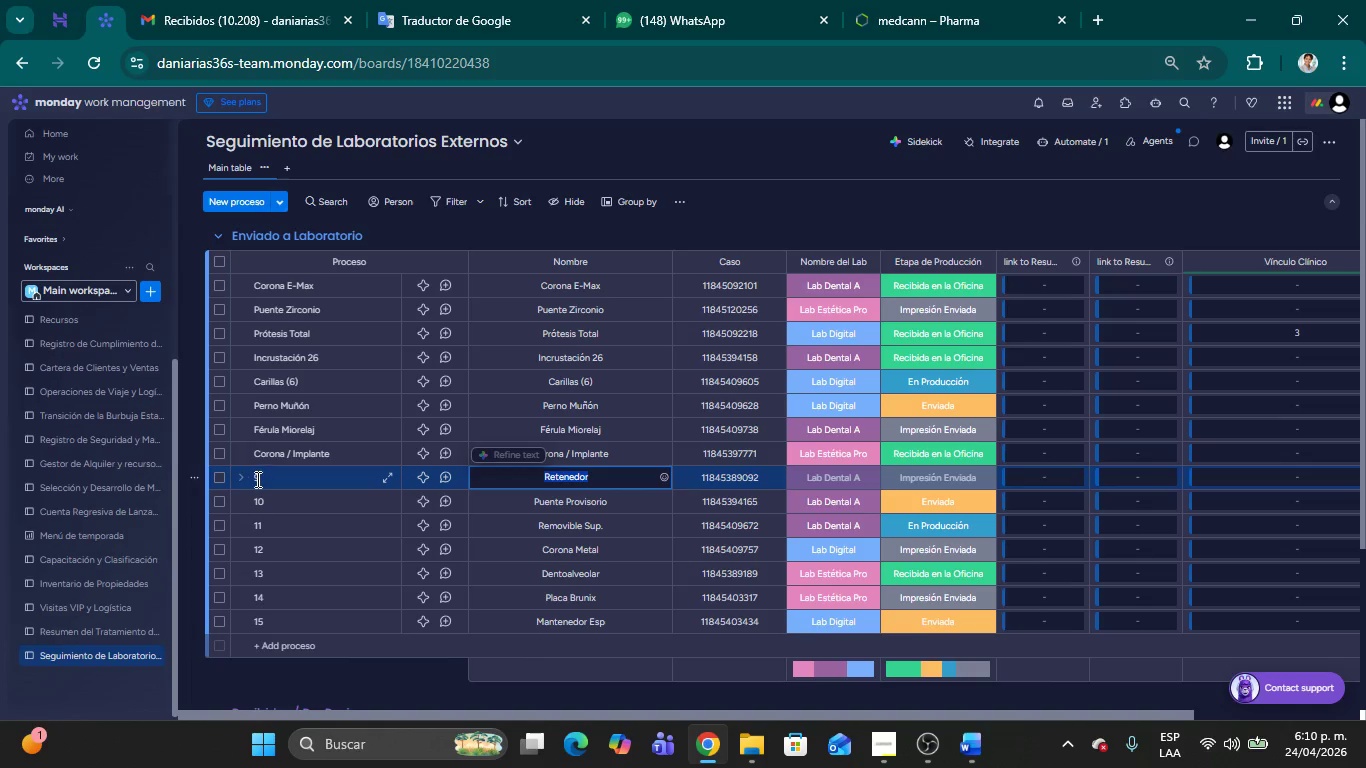 
left_click([256, 479])
 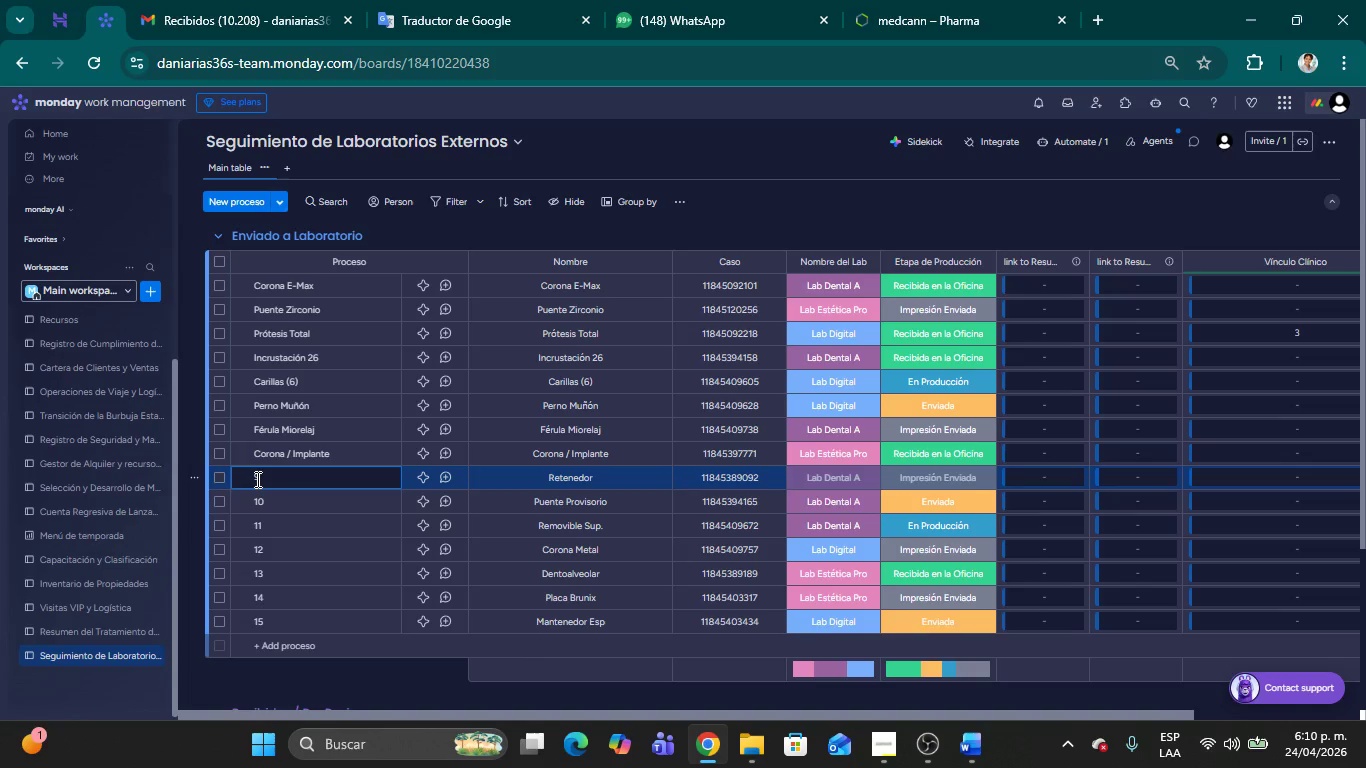 
key(Backspace)
 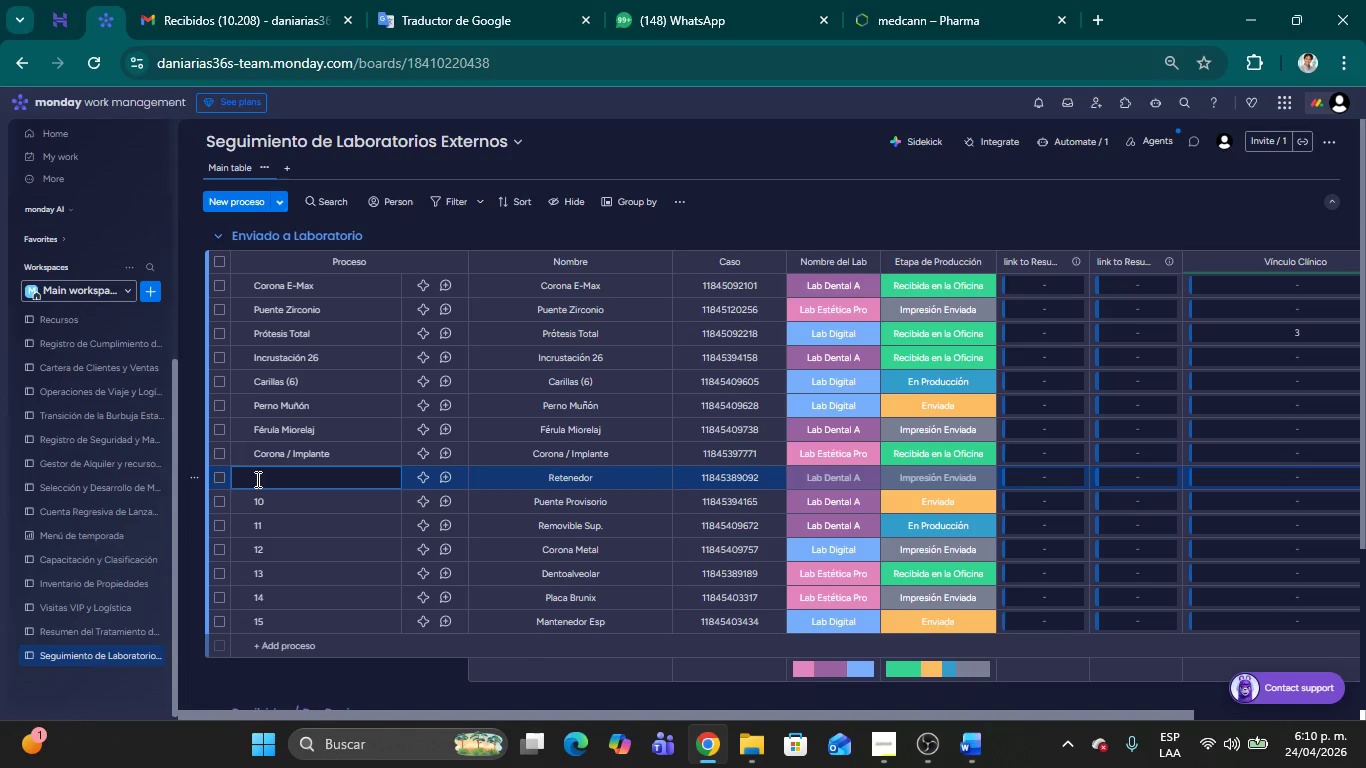 
key(Control+V)
 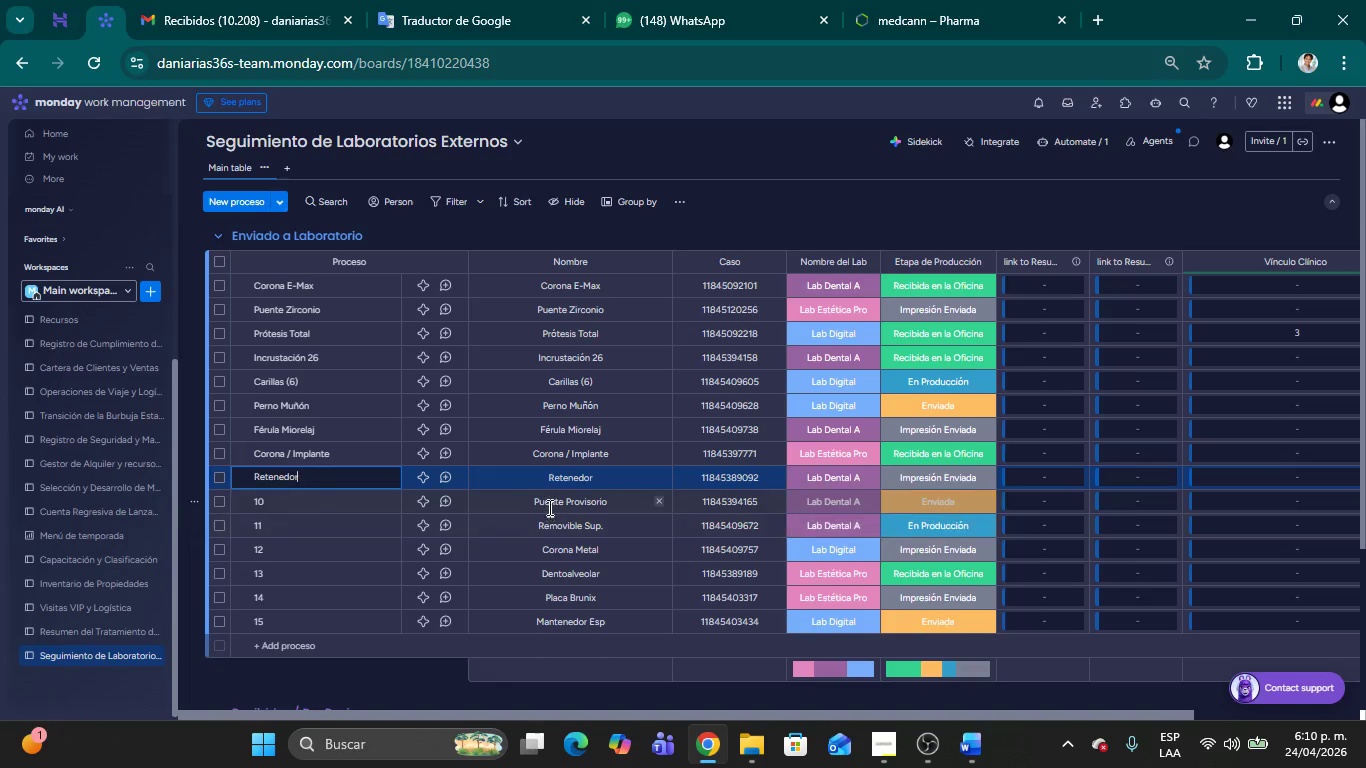 
left_click([548, 502])
 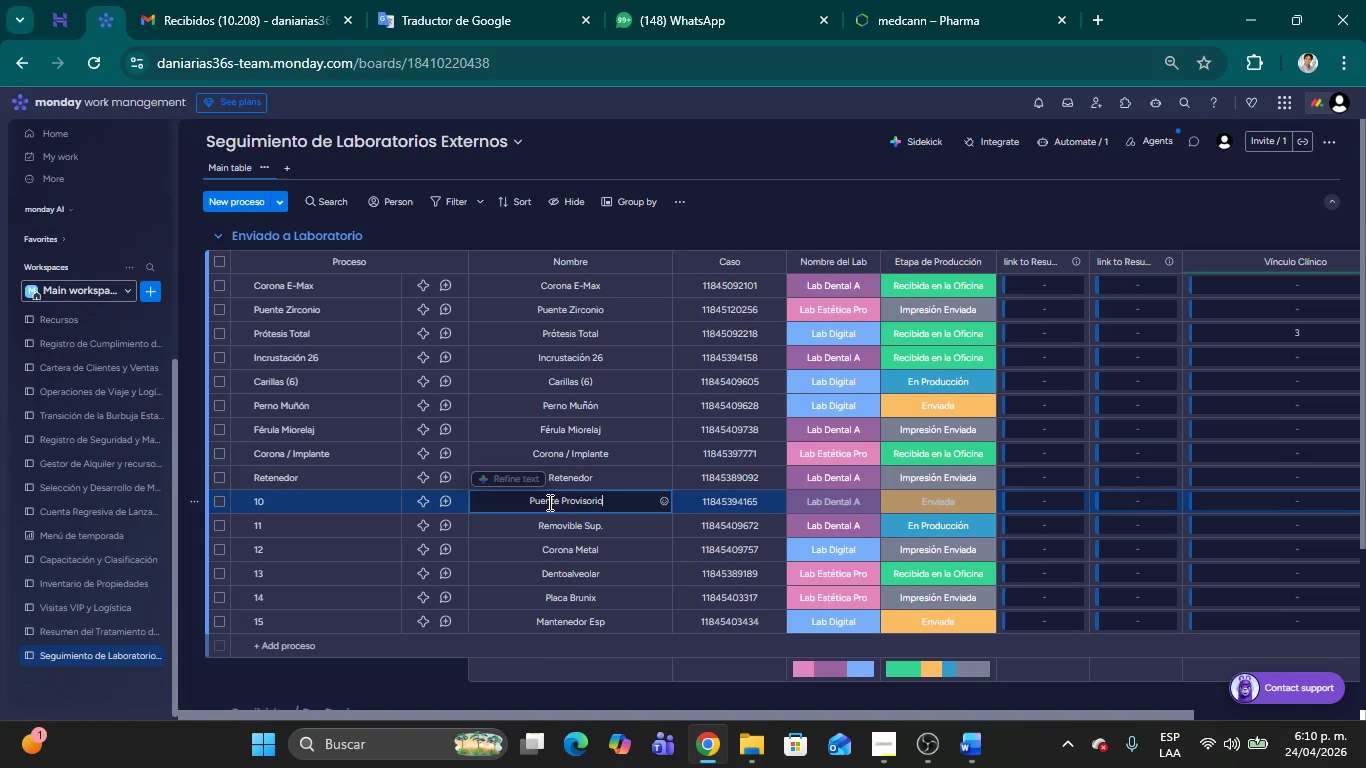 
key(Shift+ArrowLeft)
 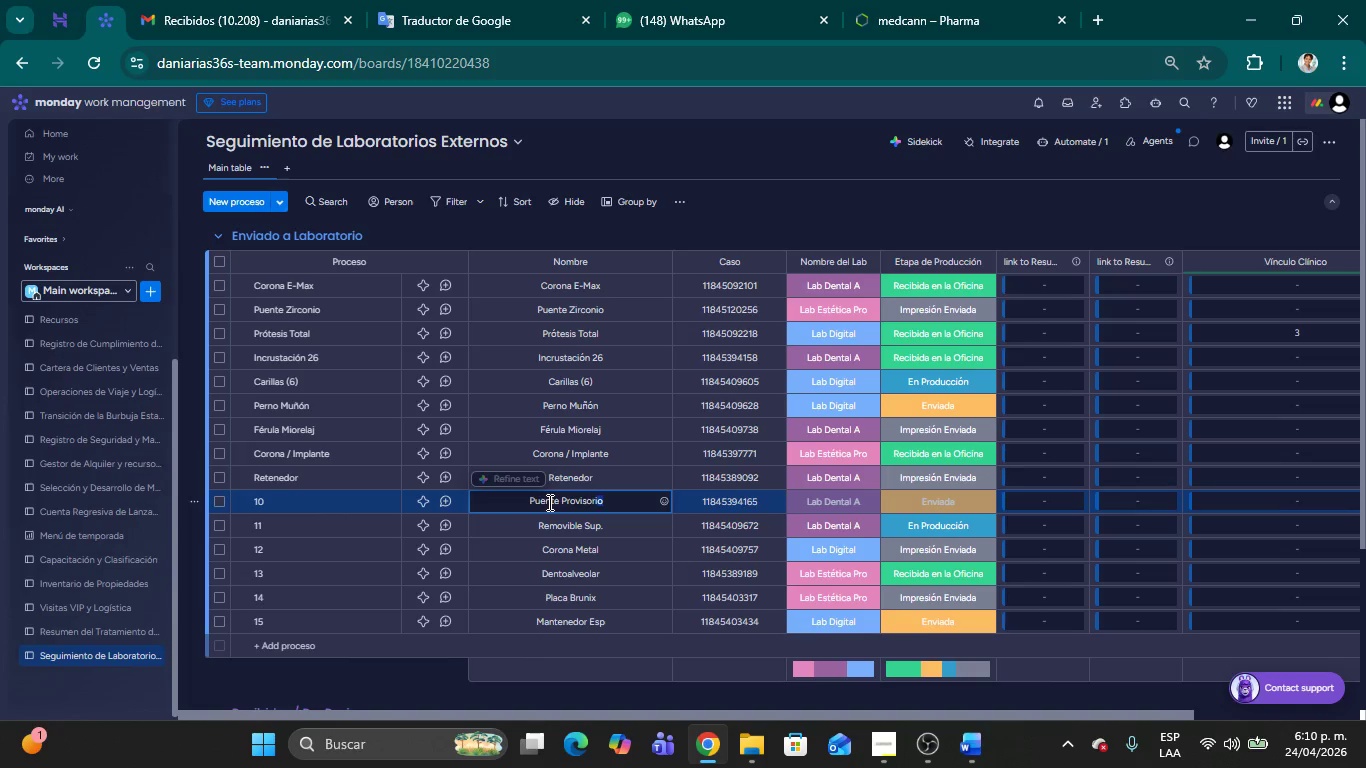 
key(Shift+ArrowLeft)
 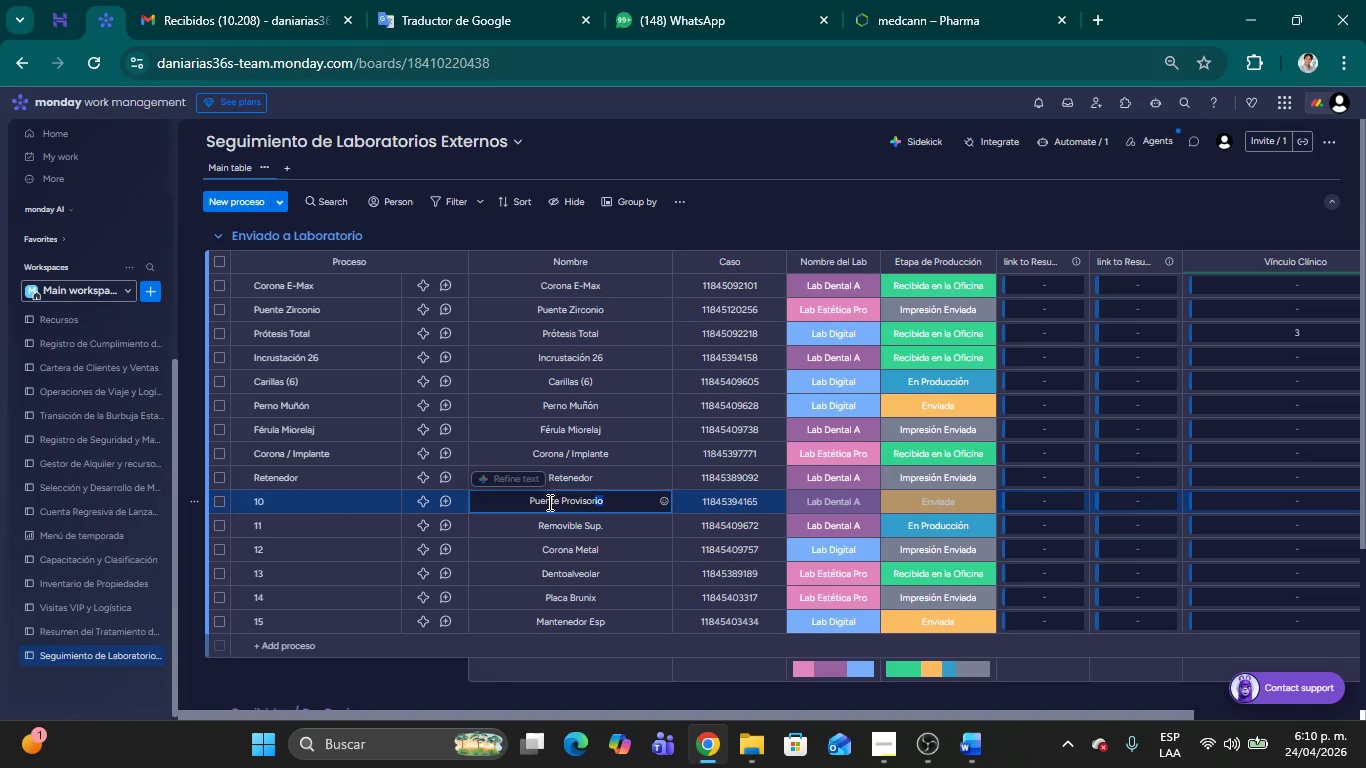 
key(Shift+ArrowLeft)
 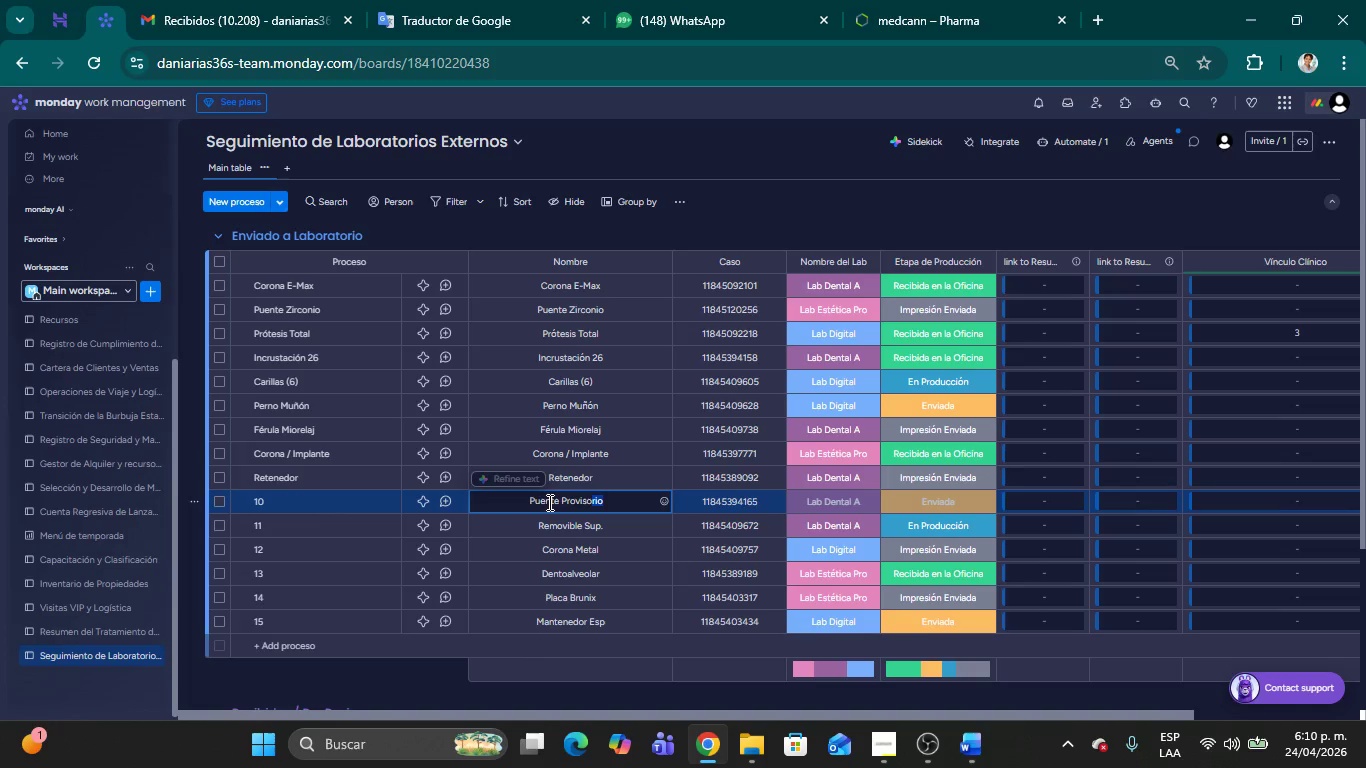 
key(Shift+ArrowLeft)
 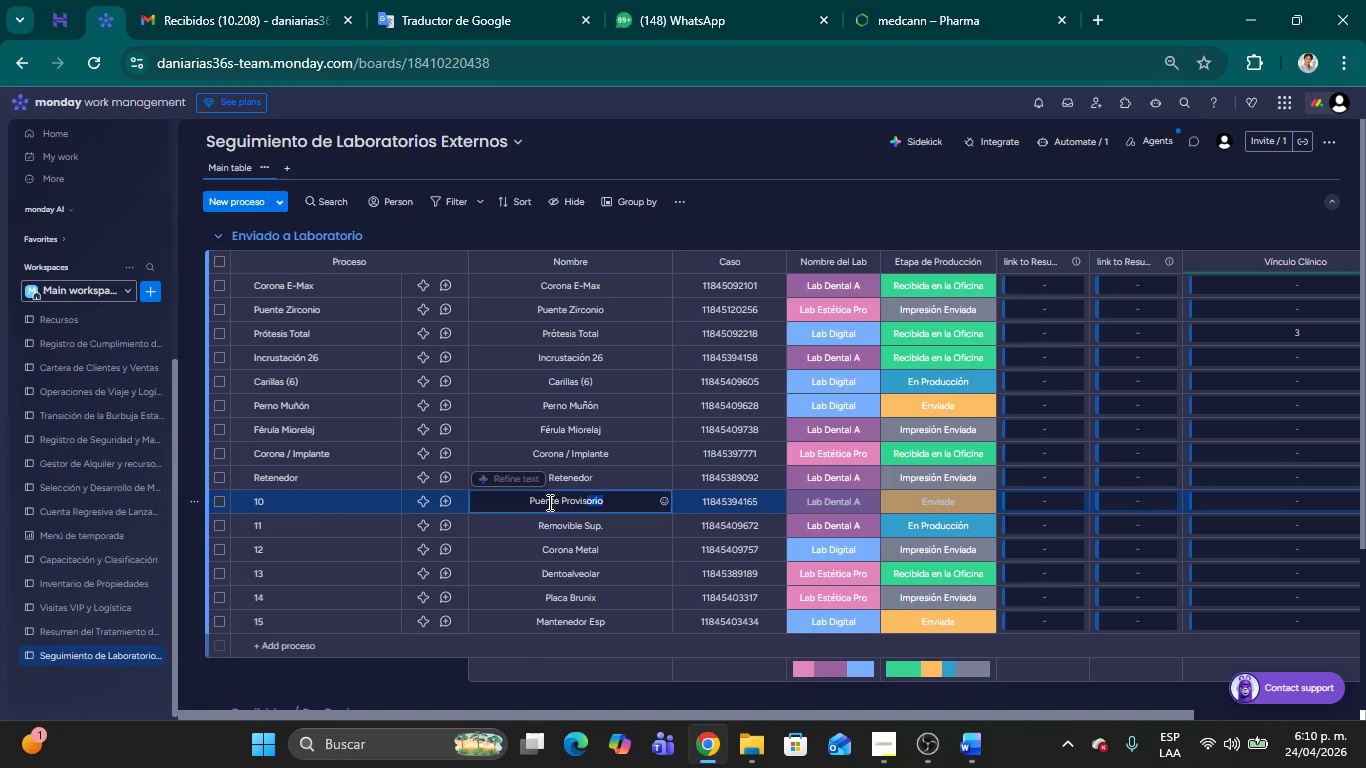 
key(Shift+ArrowLeft)
 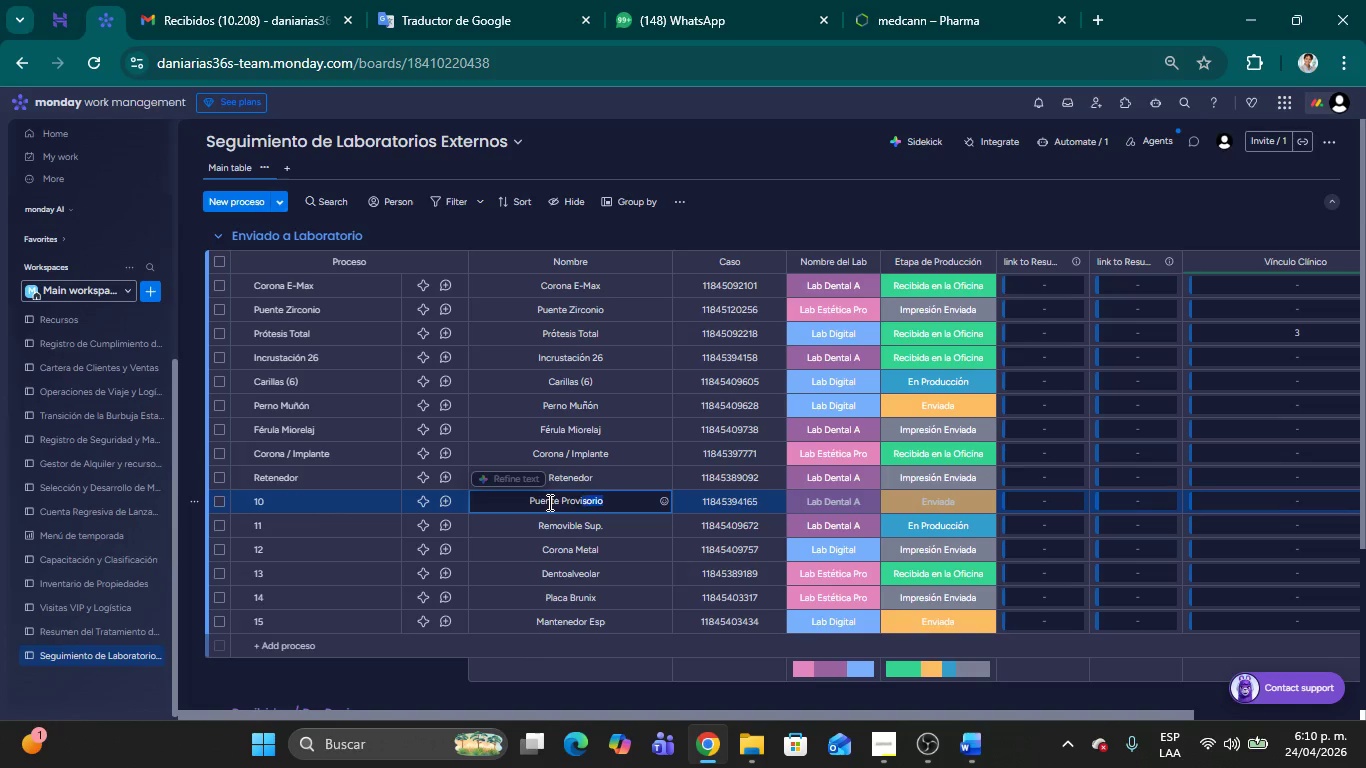 
hold_key(key=ArrowLeft, duration=0.98)
 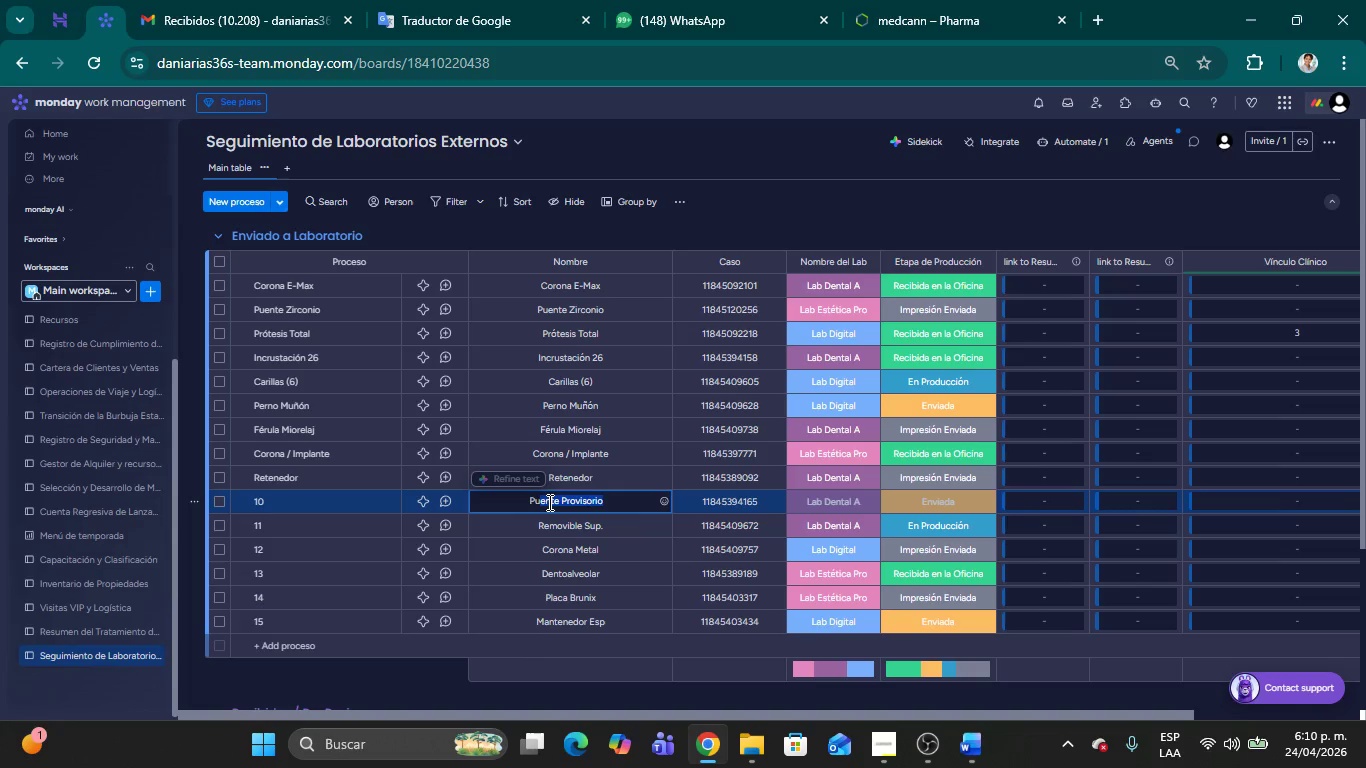 
key(Shift+ArrowLeft)
 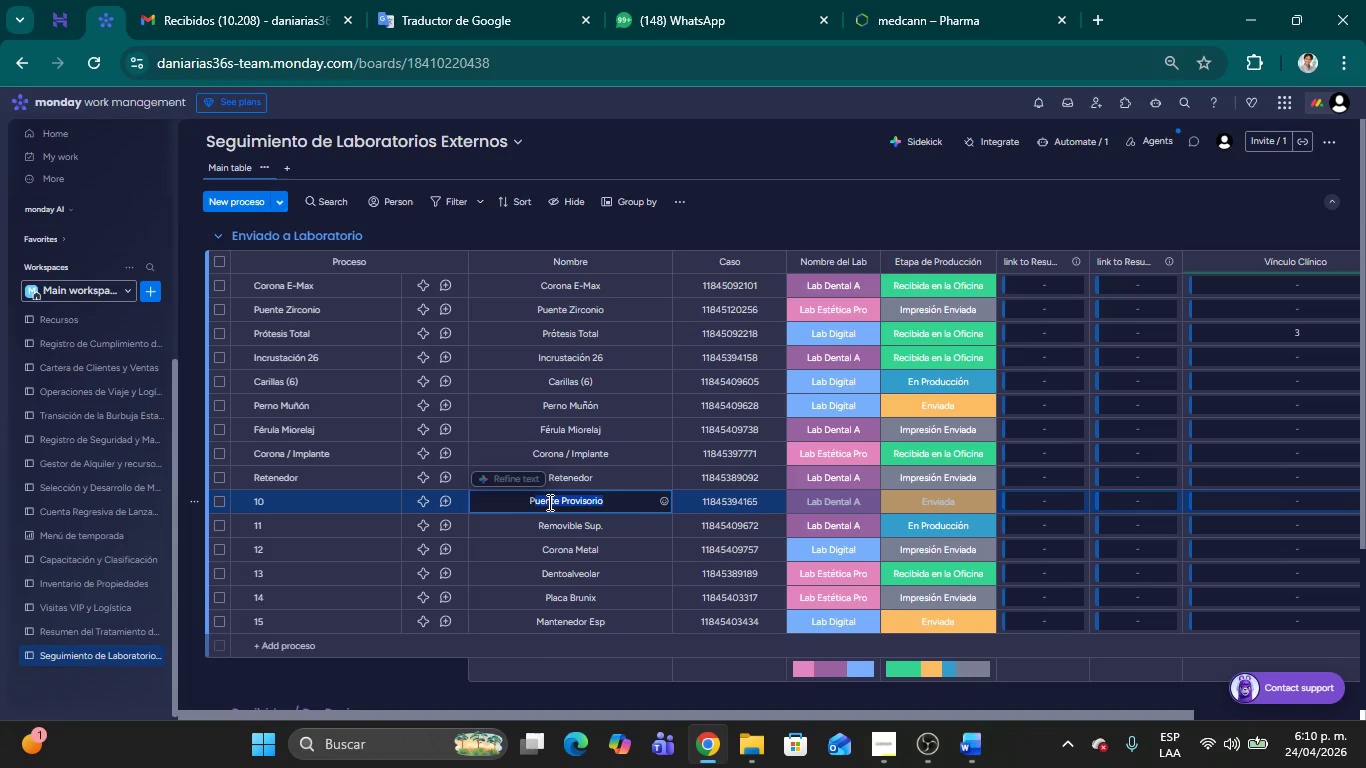 
key(Shift+ArrowLeft)
 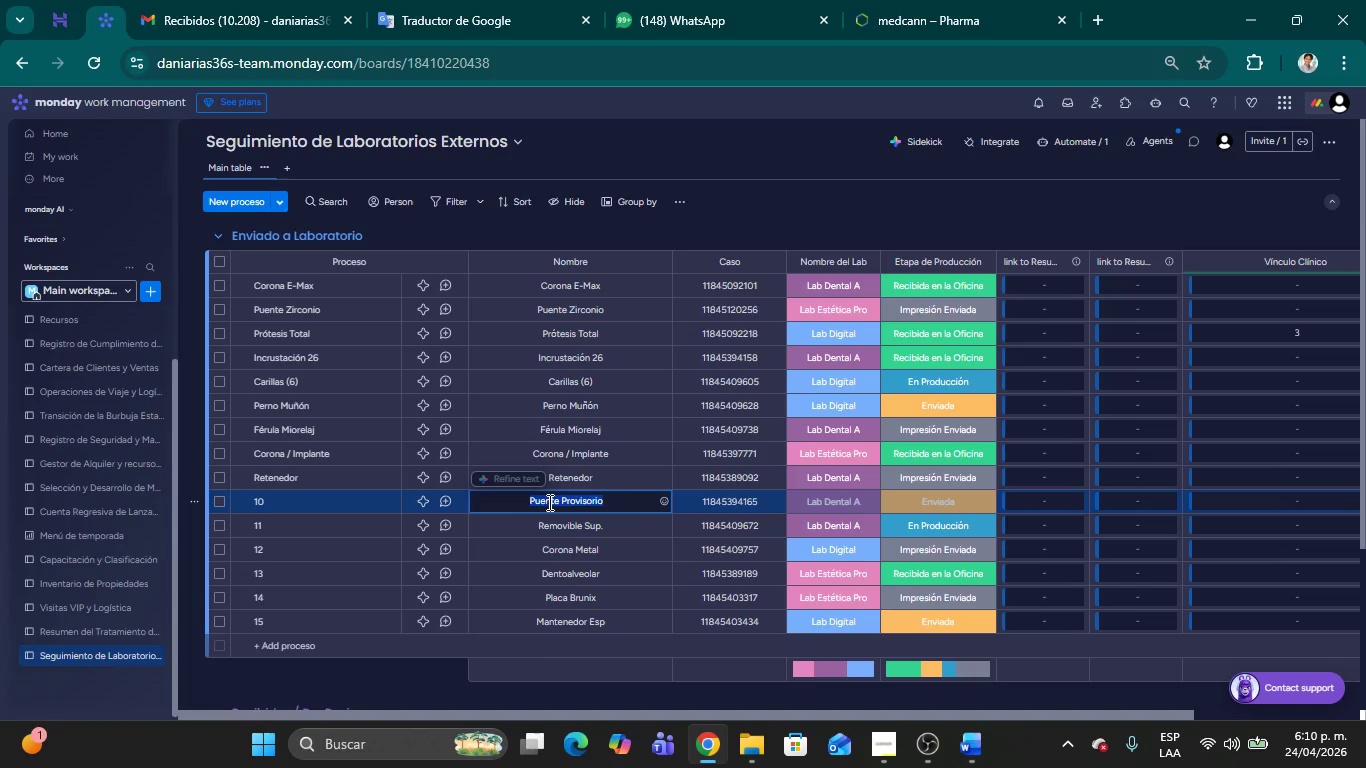 
key(Control+C)
 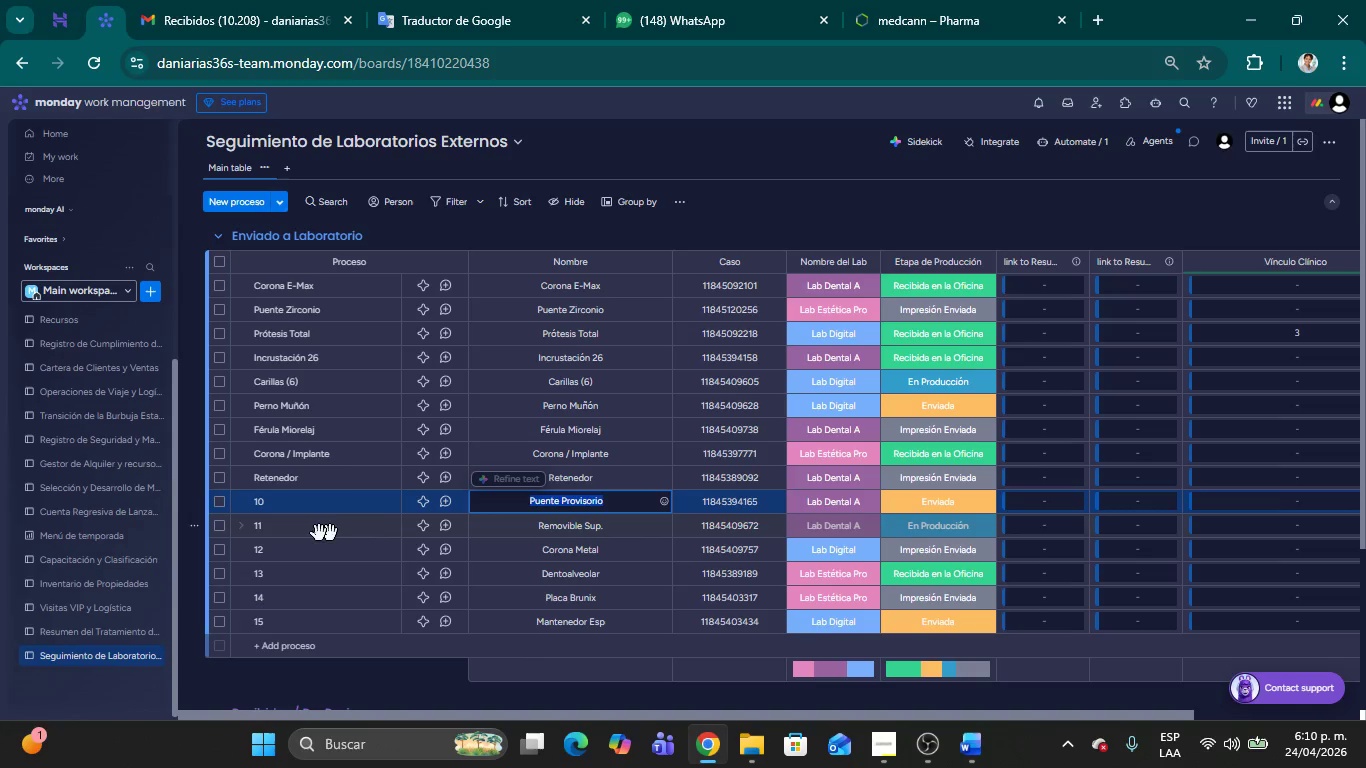 
mouse_move([264, 508])
 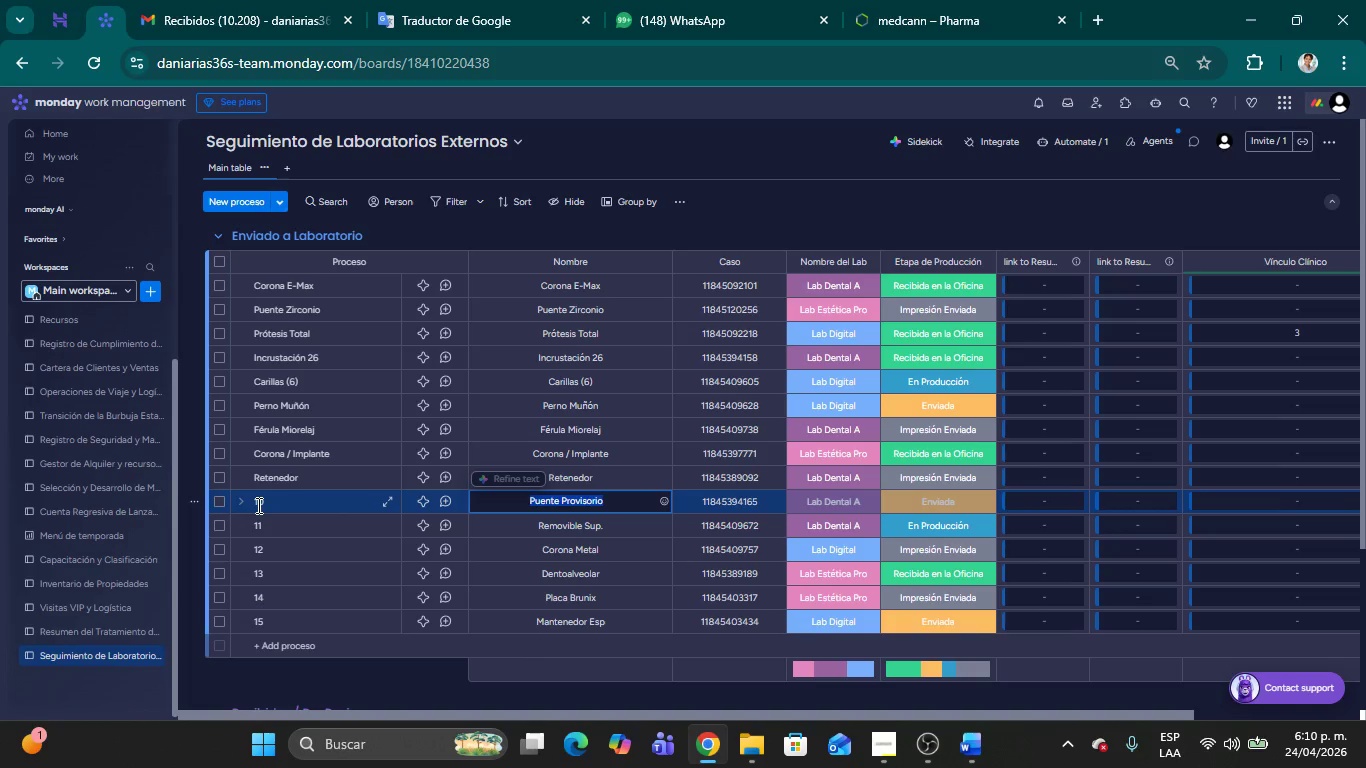 
left_click([257, 505])
 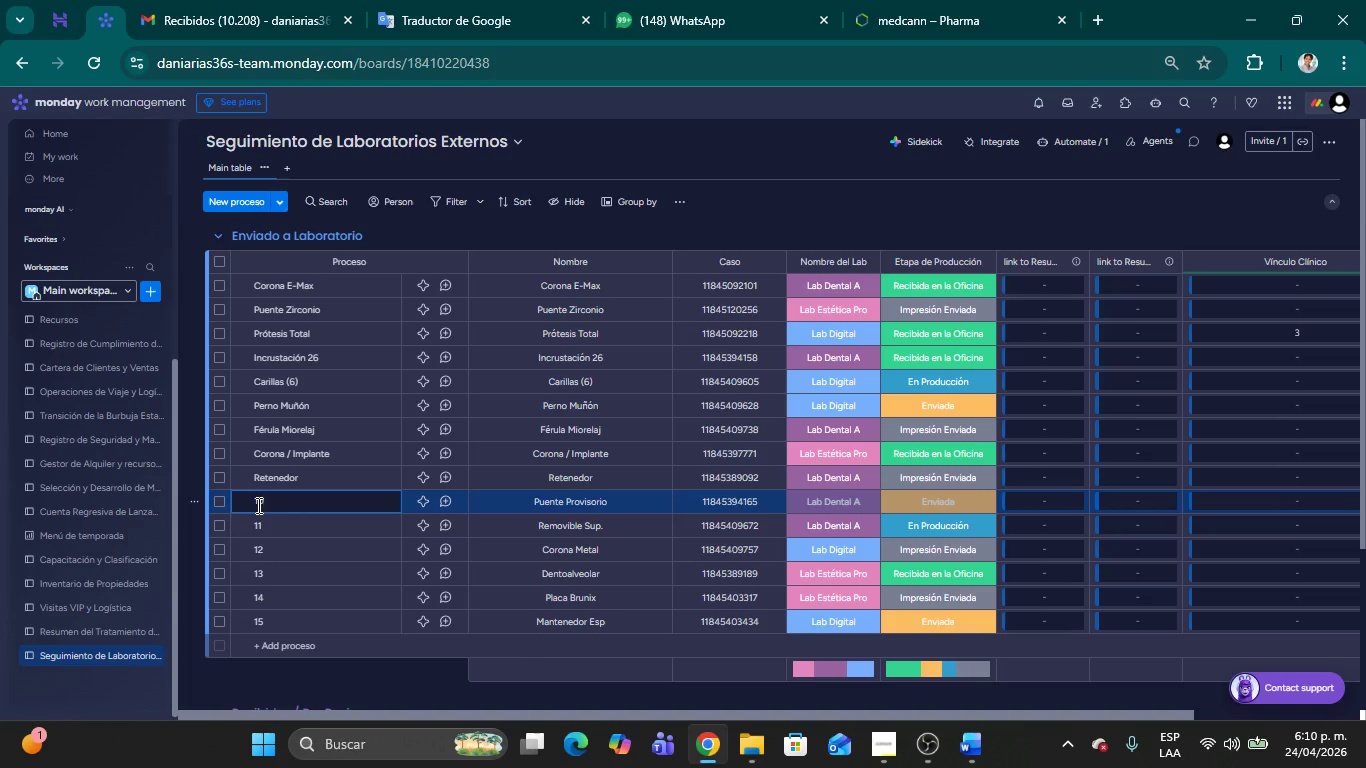 
key(Backspace)
 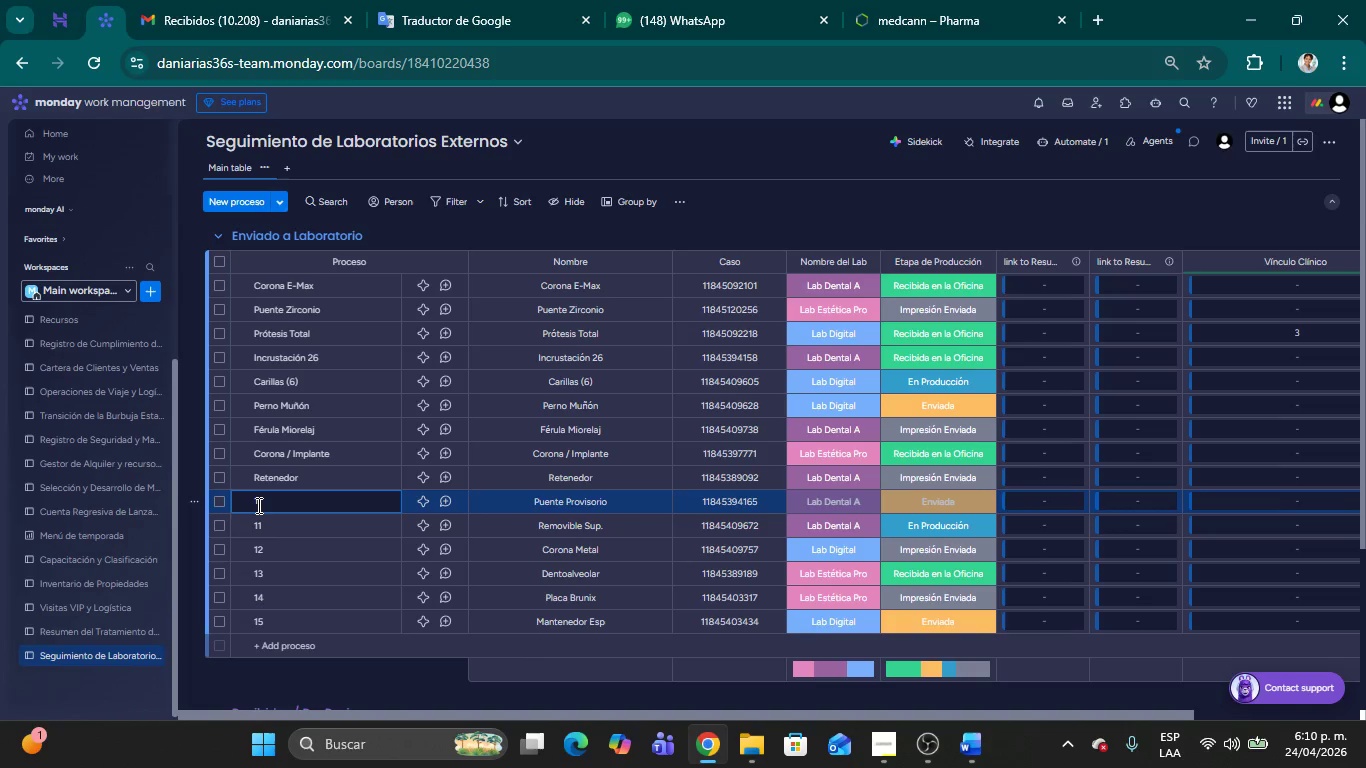 
key(Backspace)
 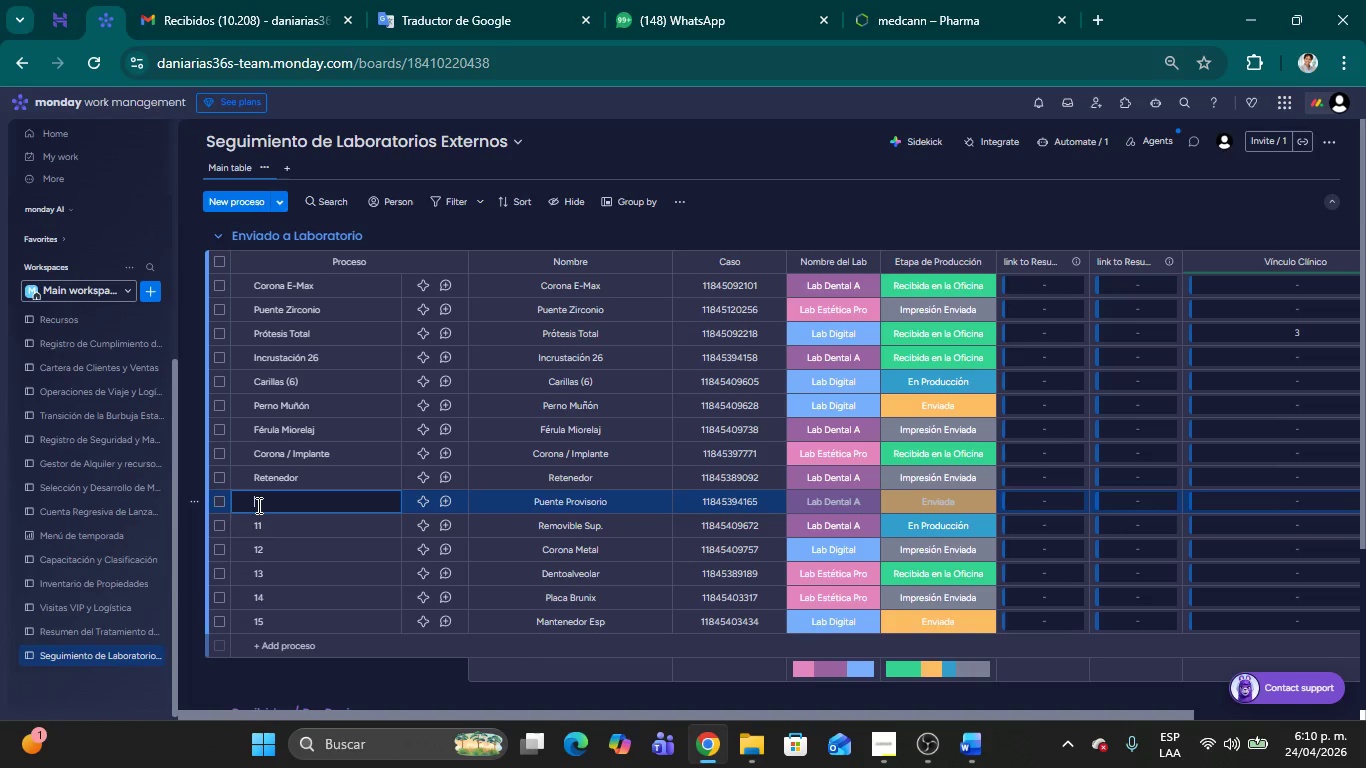 
key(Control+V)
 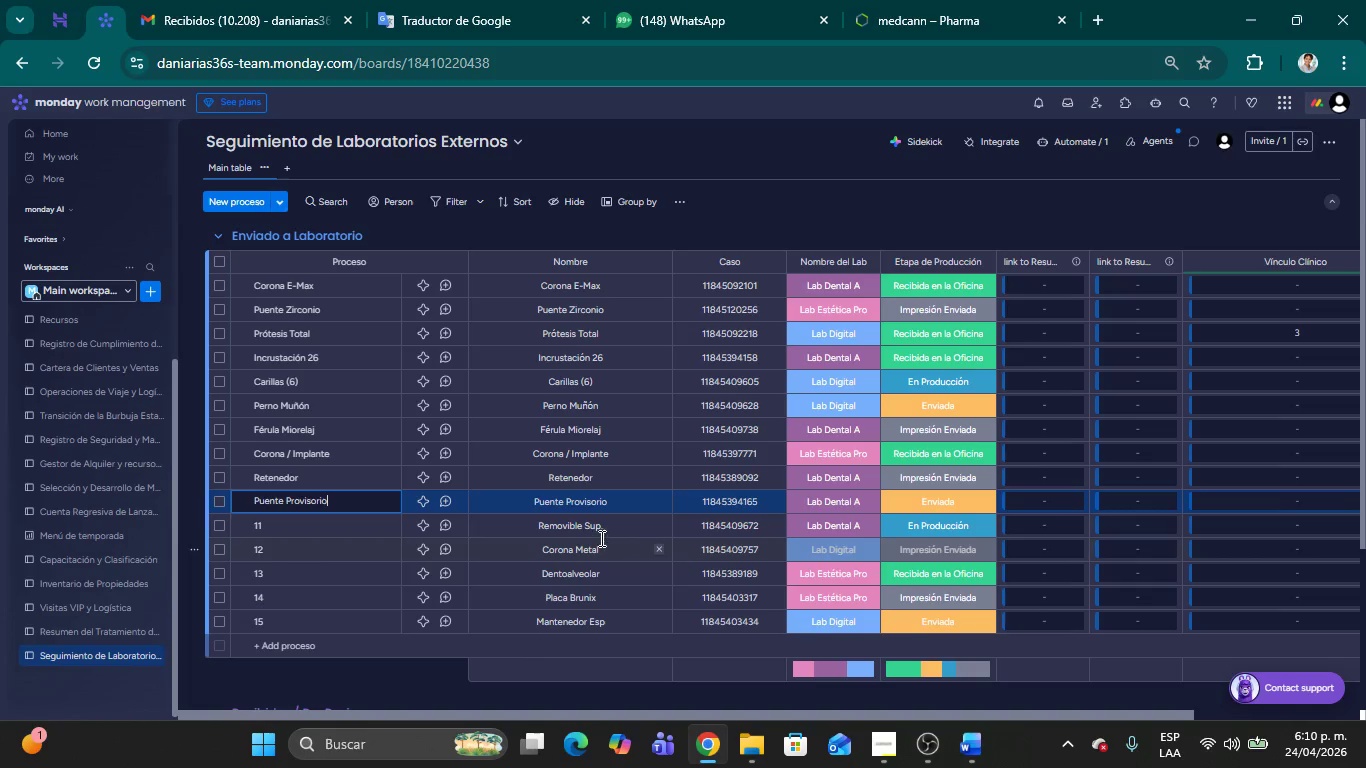 
left_click([591, 529])
 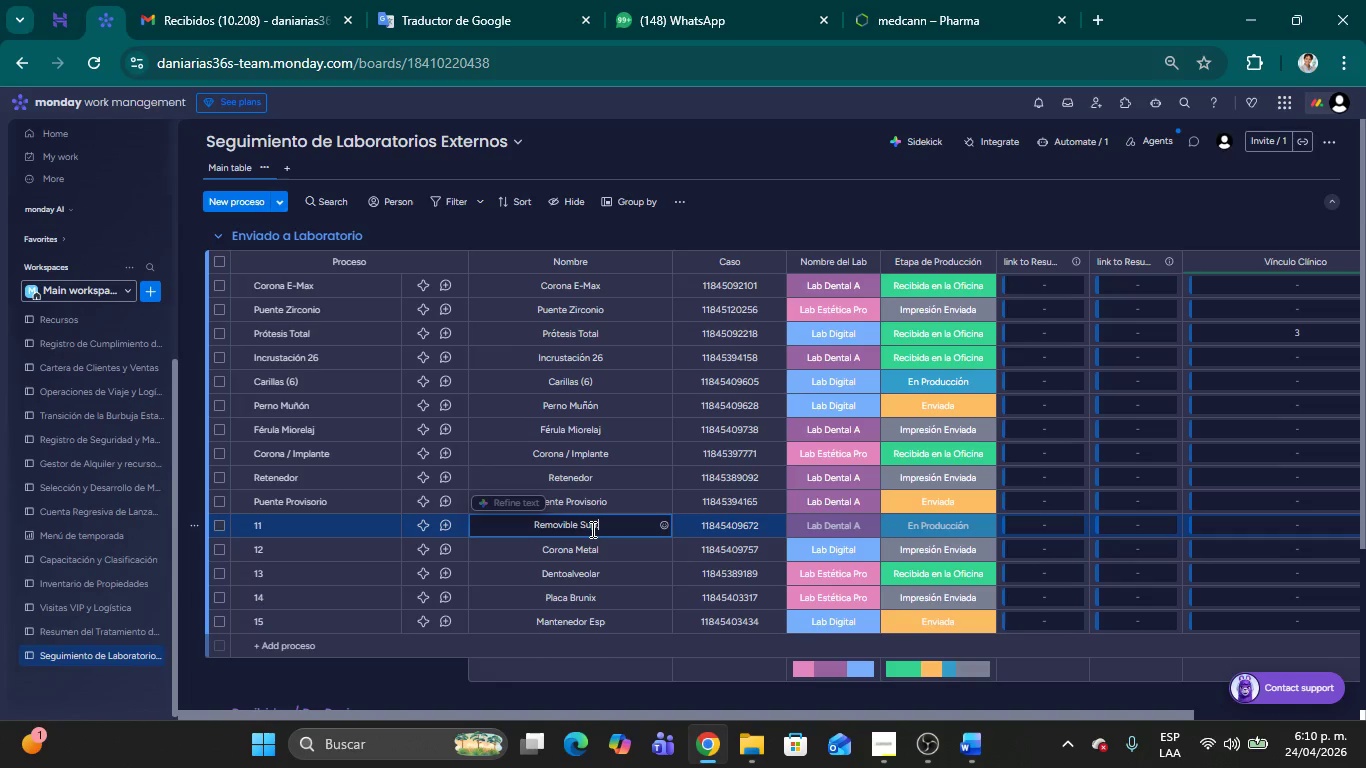 
key(Shift+ArrowLeft)
 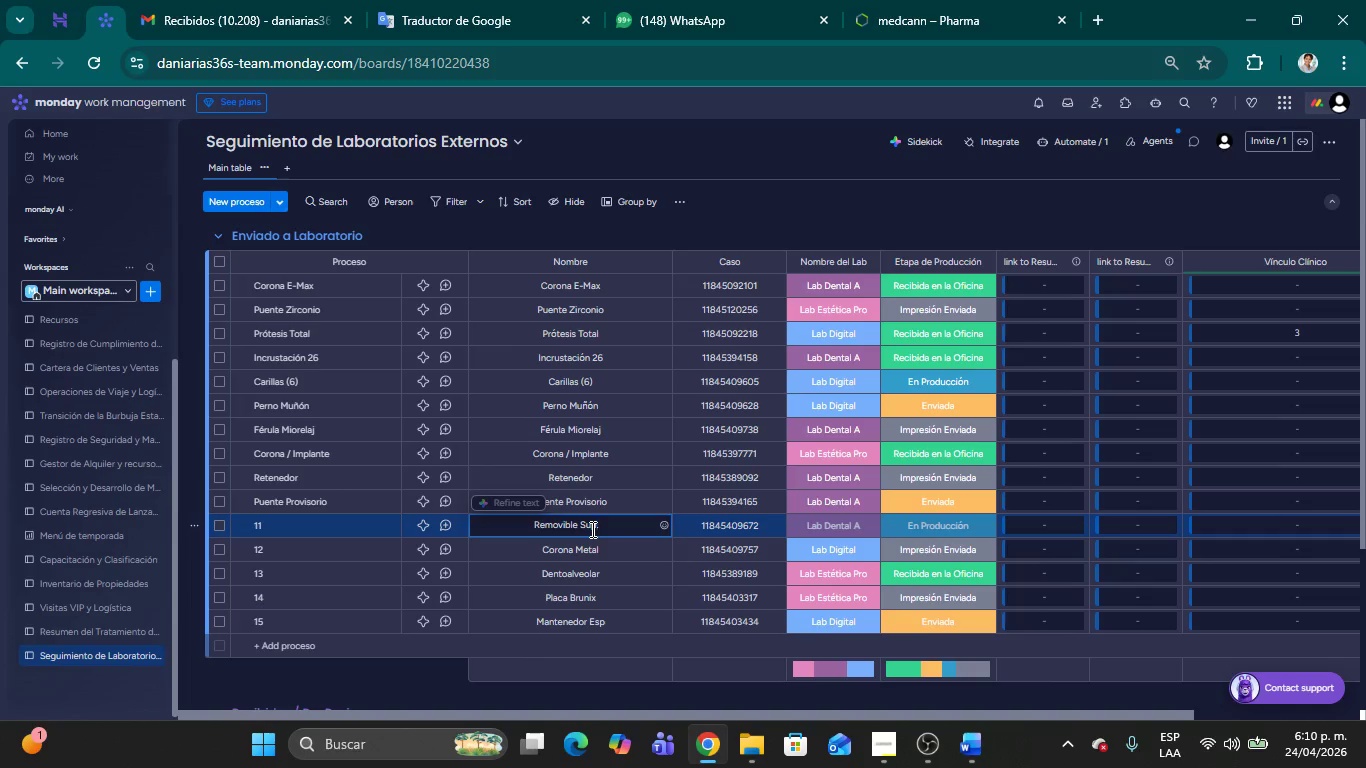 
key(Shift+ArrowLeft)
 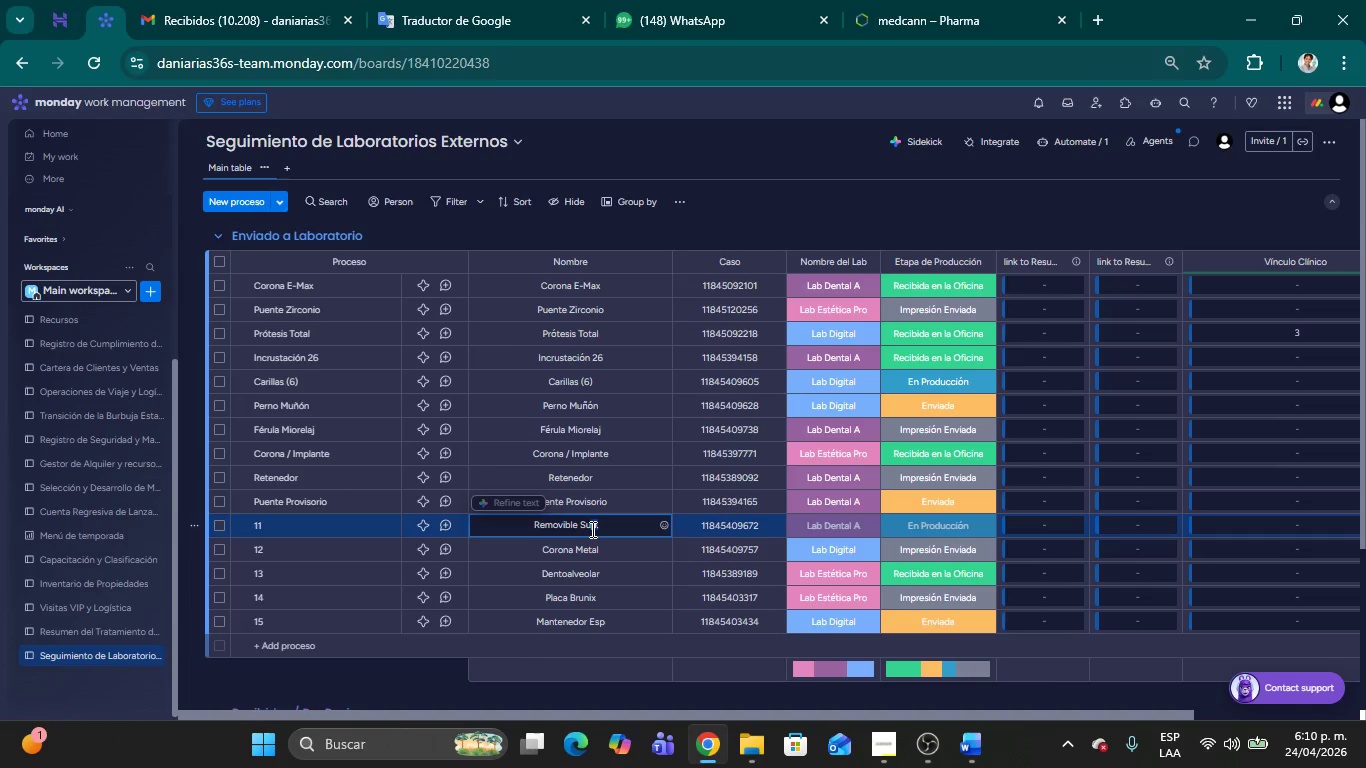 
key(Shift+ArrowLeft)
 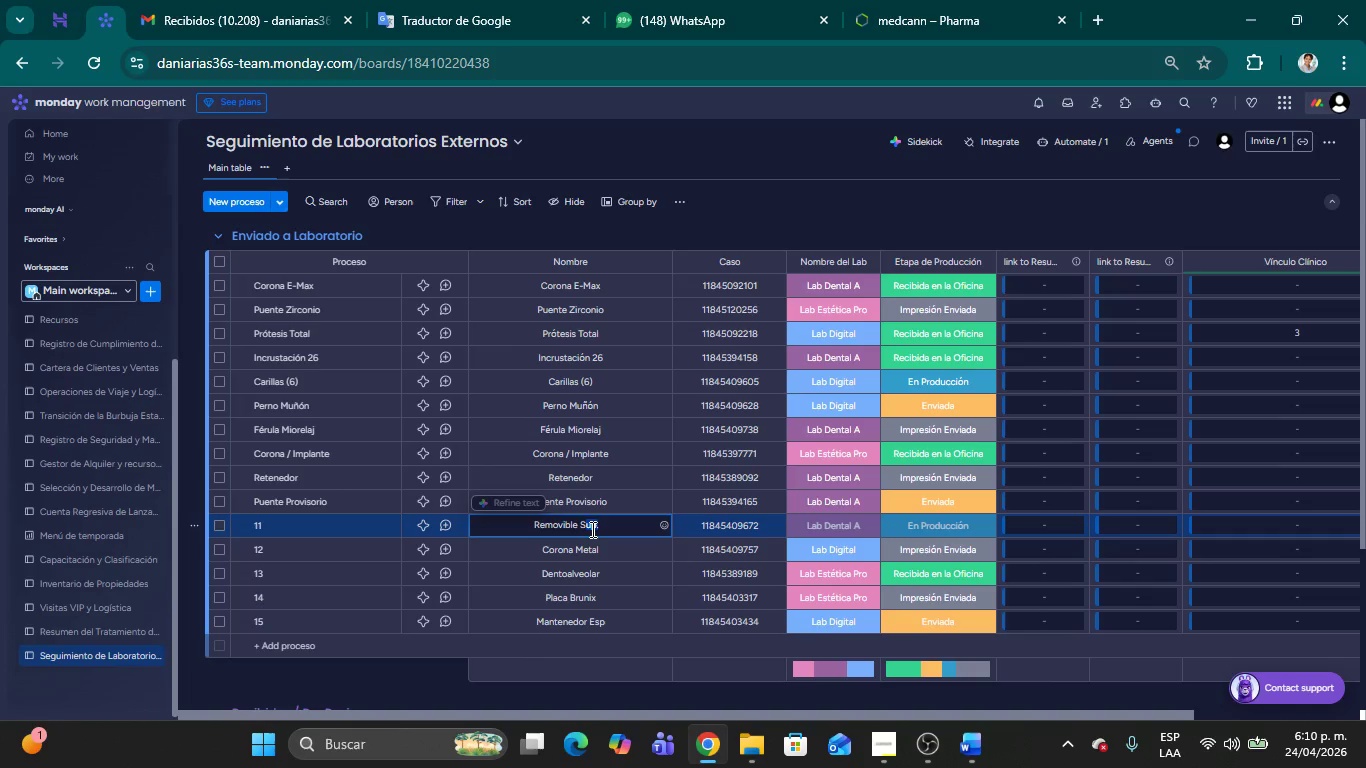 
key(Shift+ArrowLeft)
 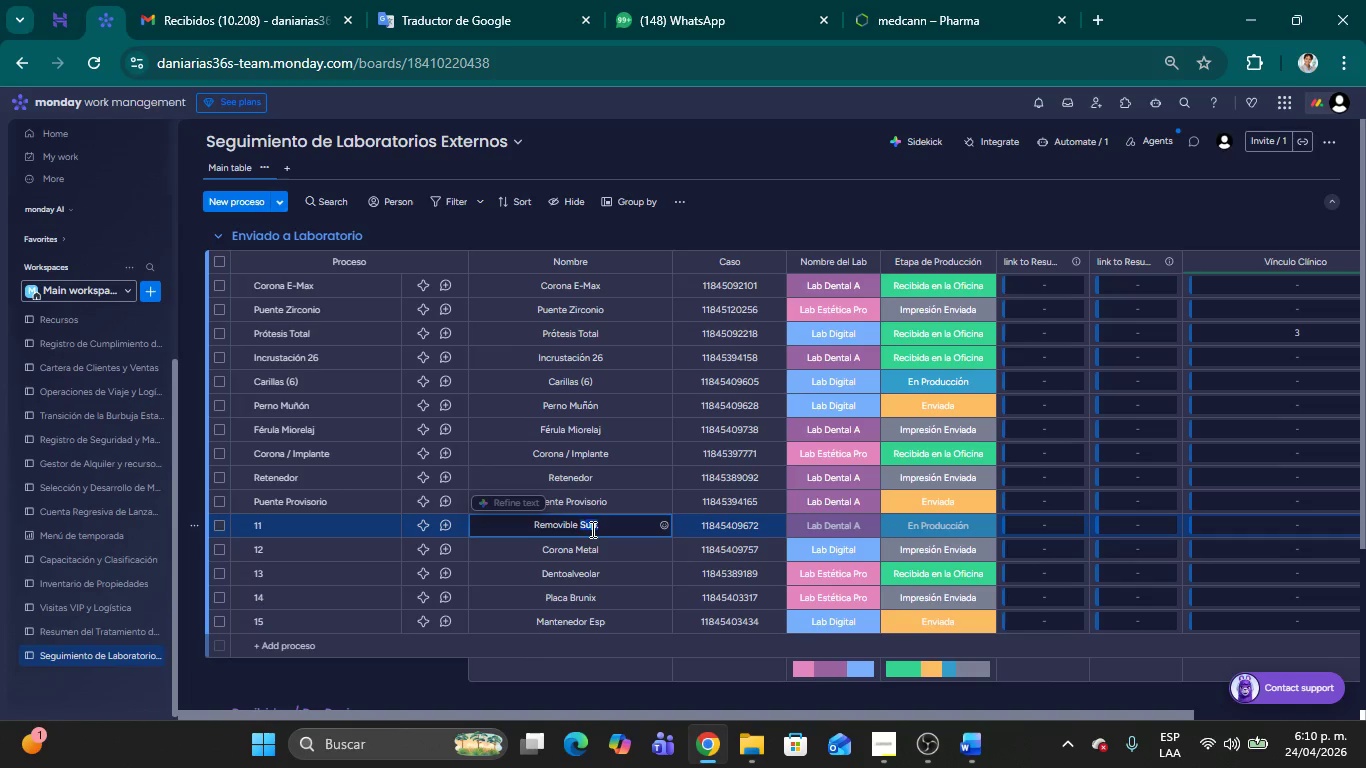 
key(Shift+ArrowLeft)
 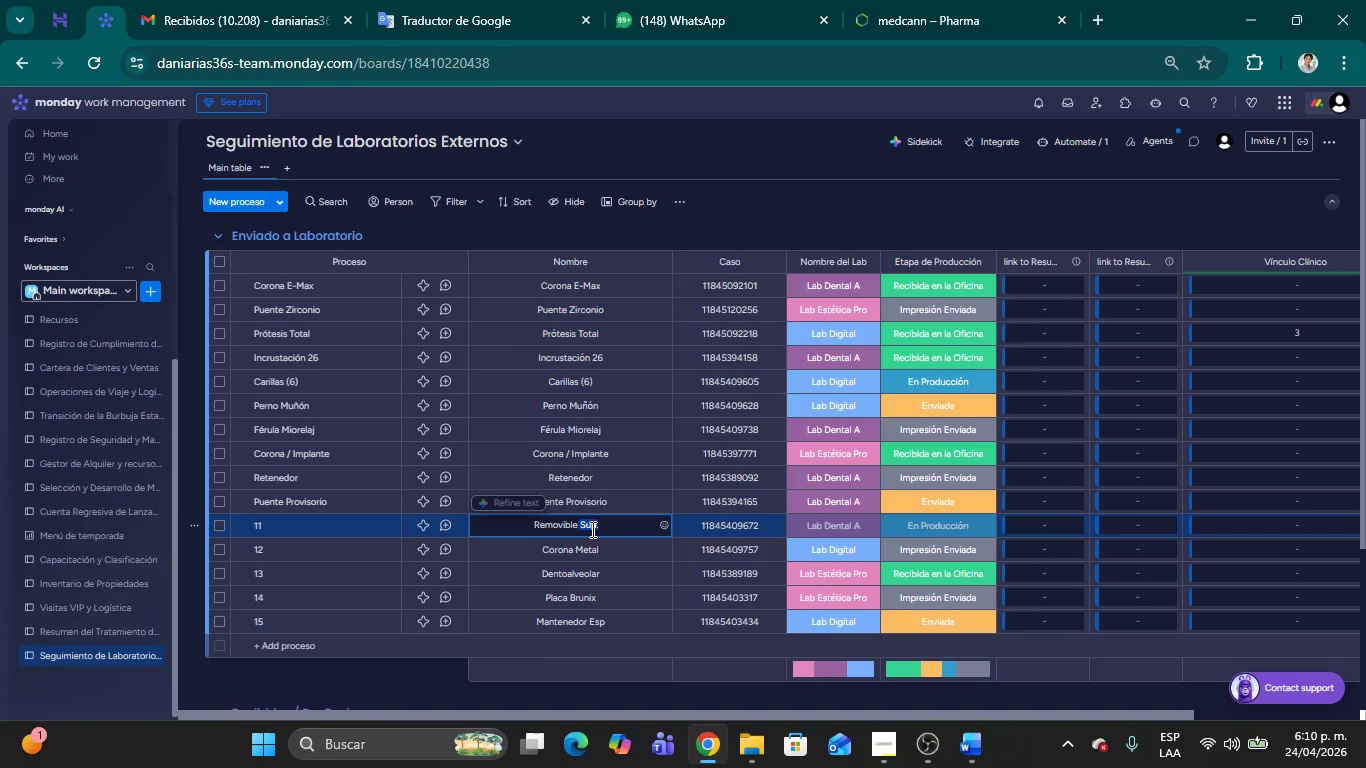 
key(Shift+ArrowLeft)
 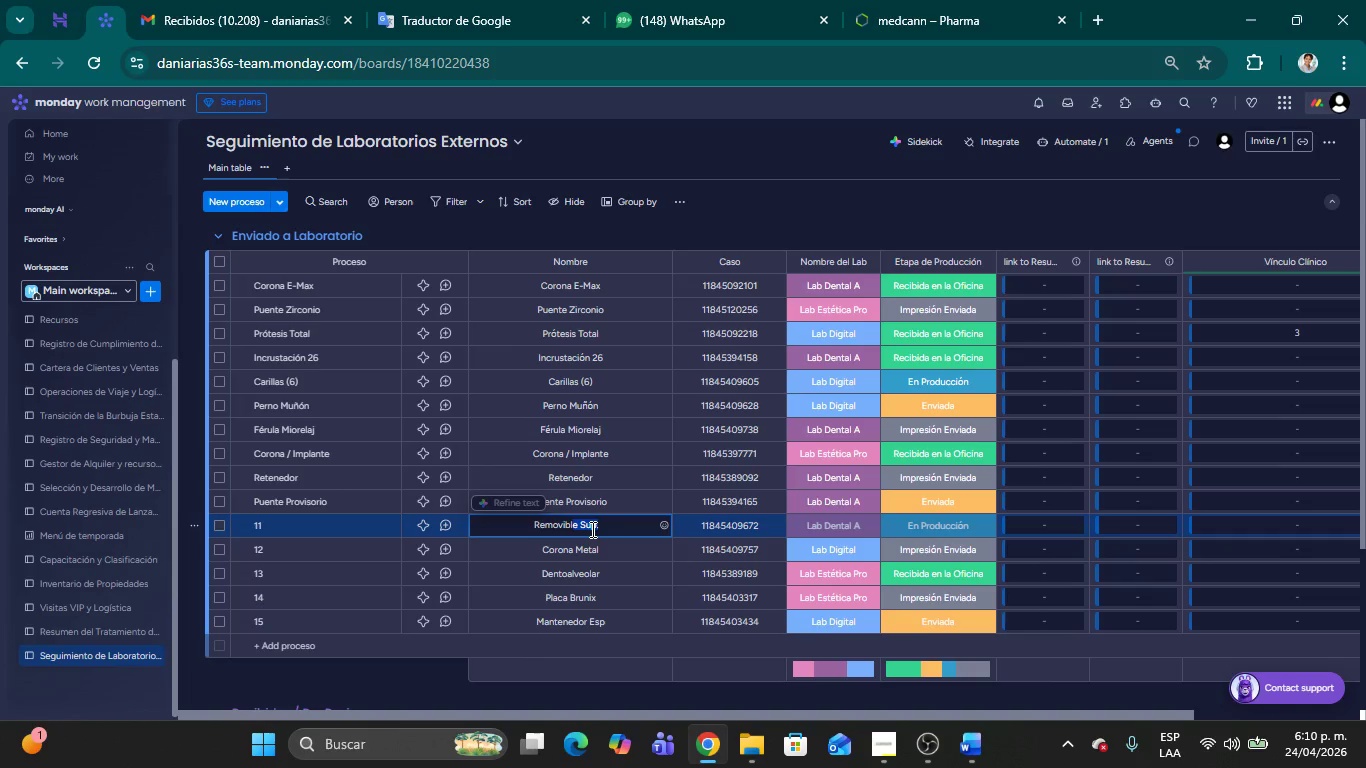 
key(Shift+ArrowLeft)
 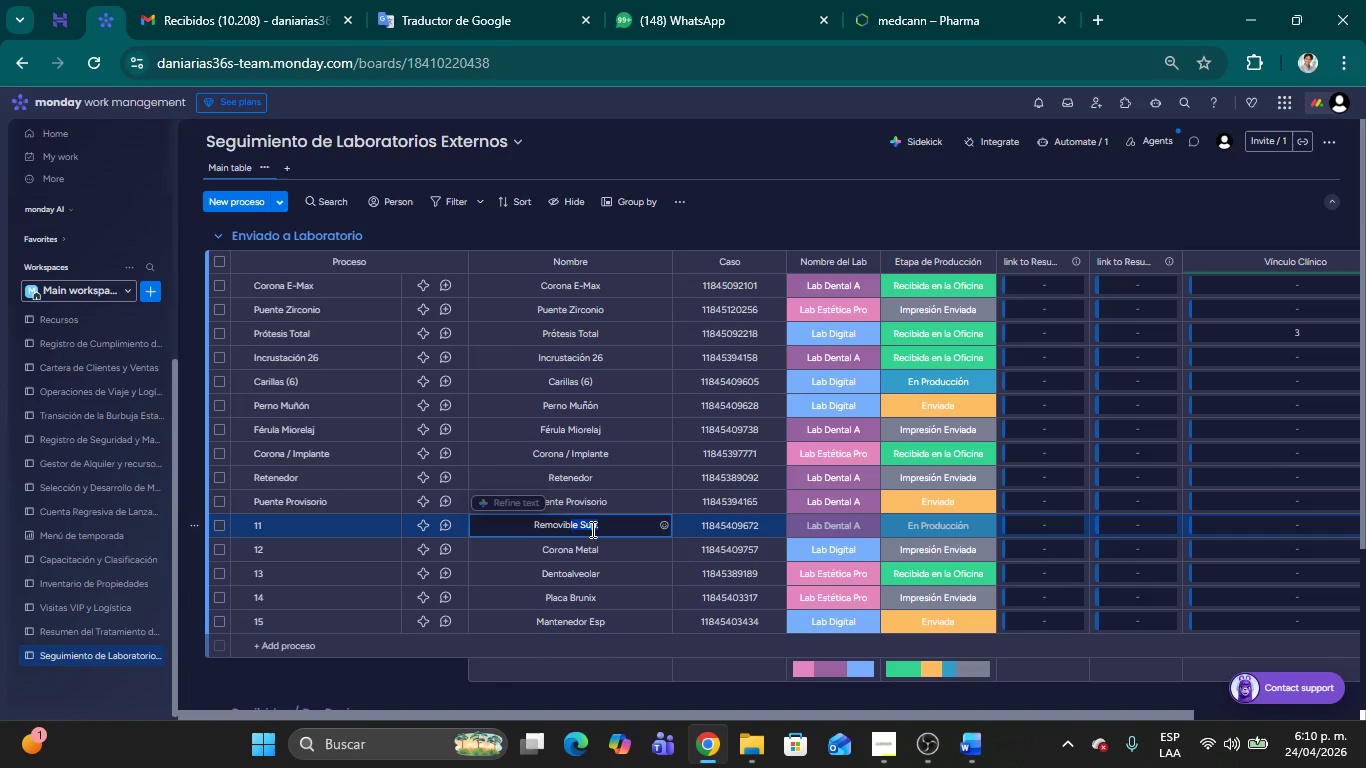 
key(Shift+ArrowLeft)
 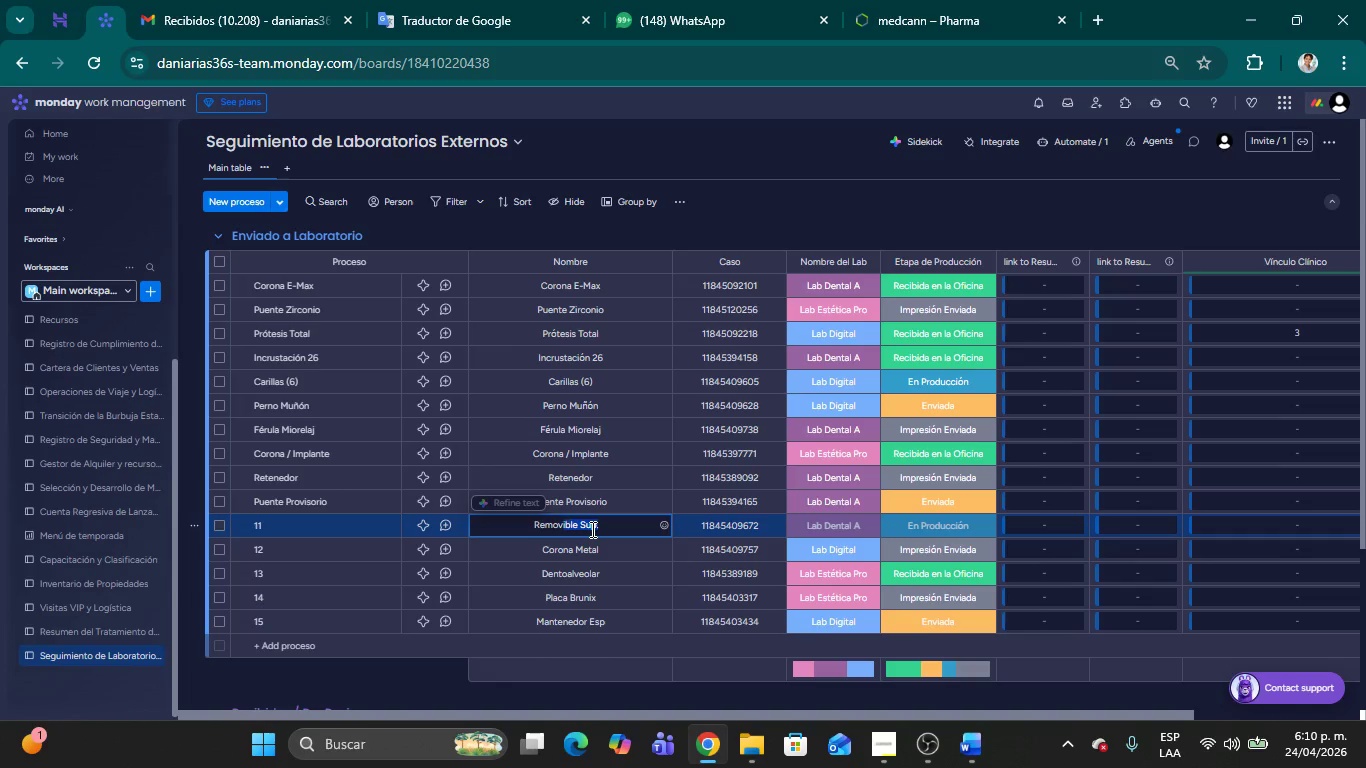 
key(Shift+ArrowLeft)
 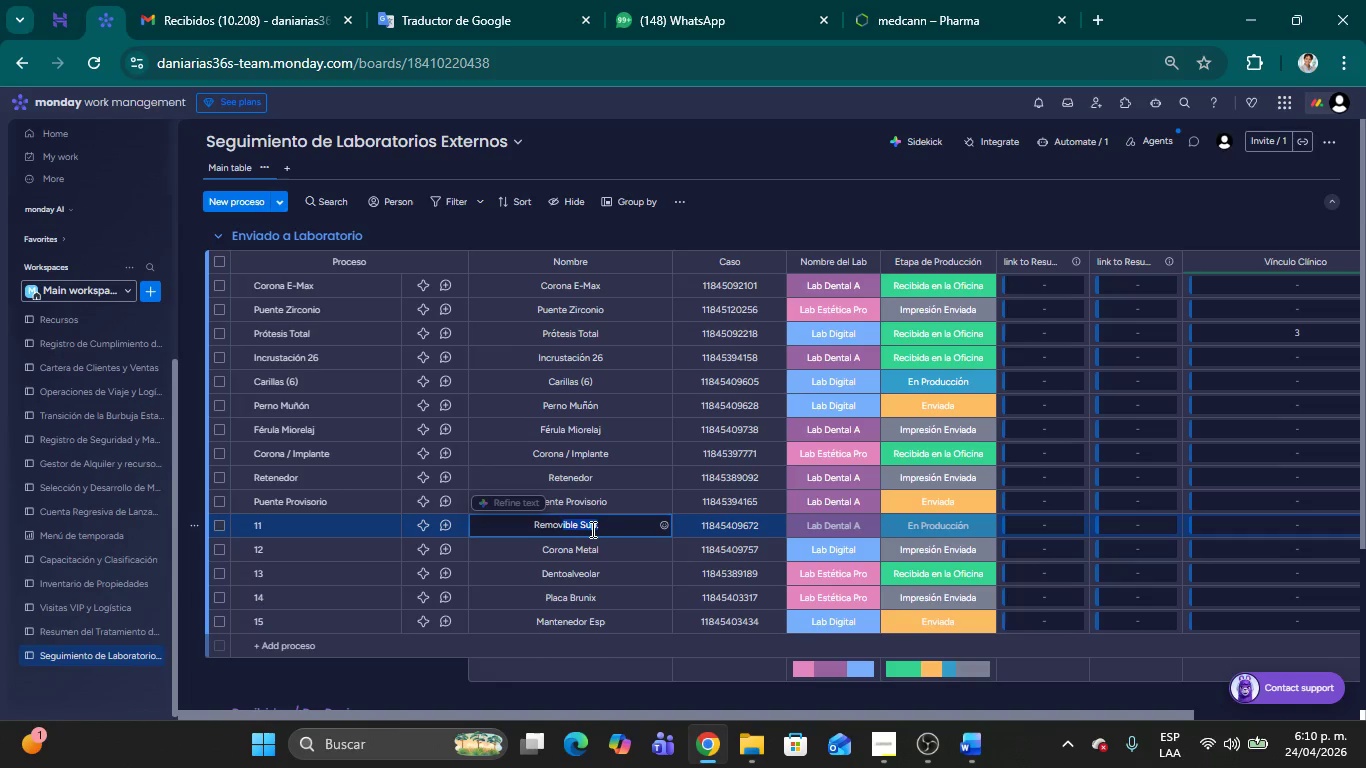 
key(Shift+ArrowLeft)
 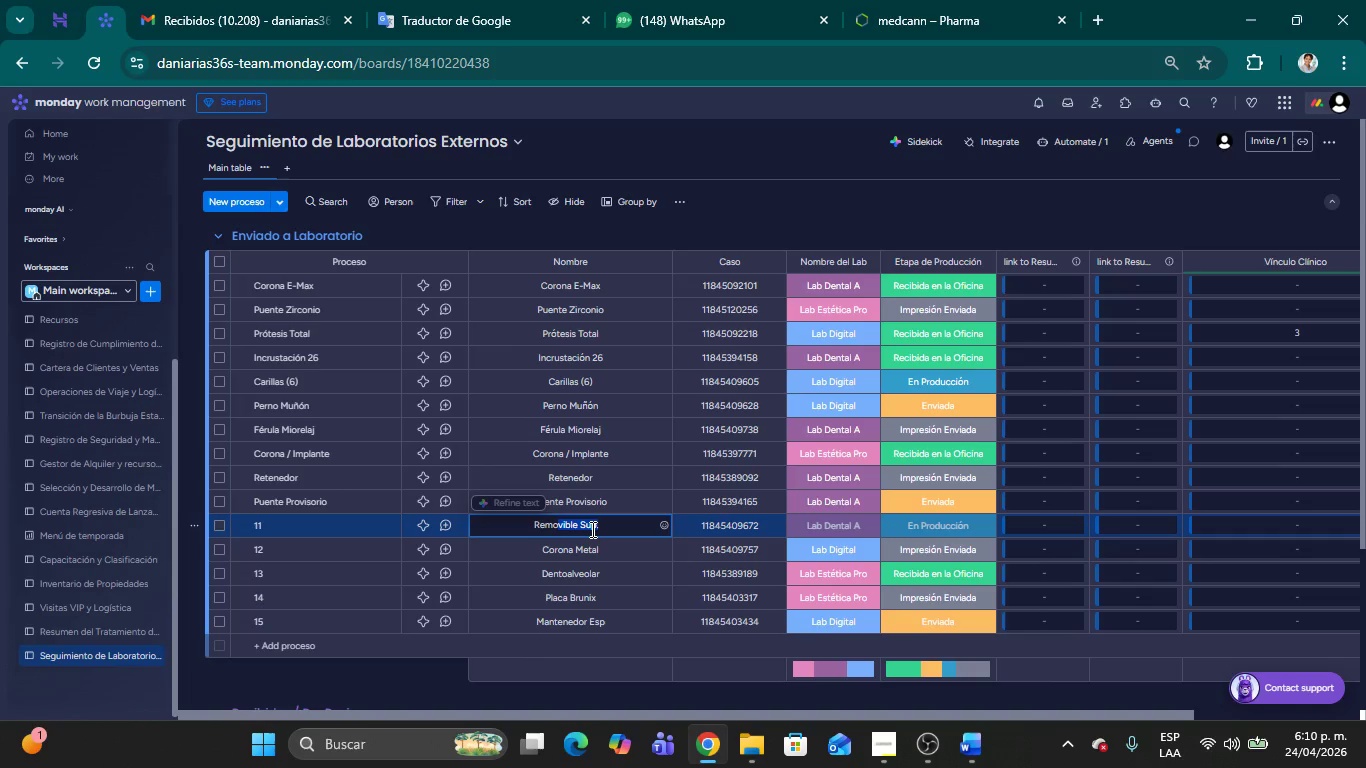 
key(Shift+ArrowLeft)
 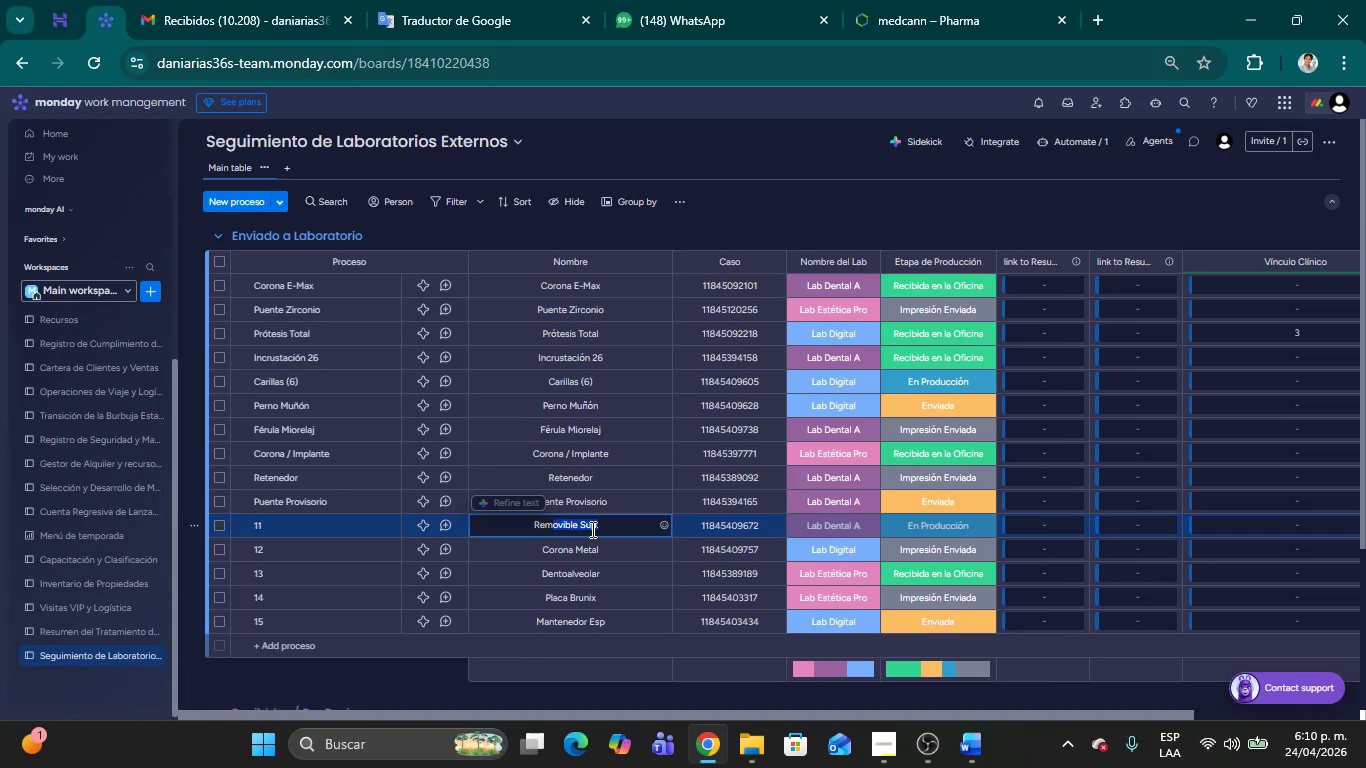 
key(Shift+ArrowLeft)
 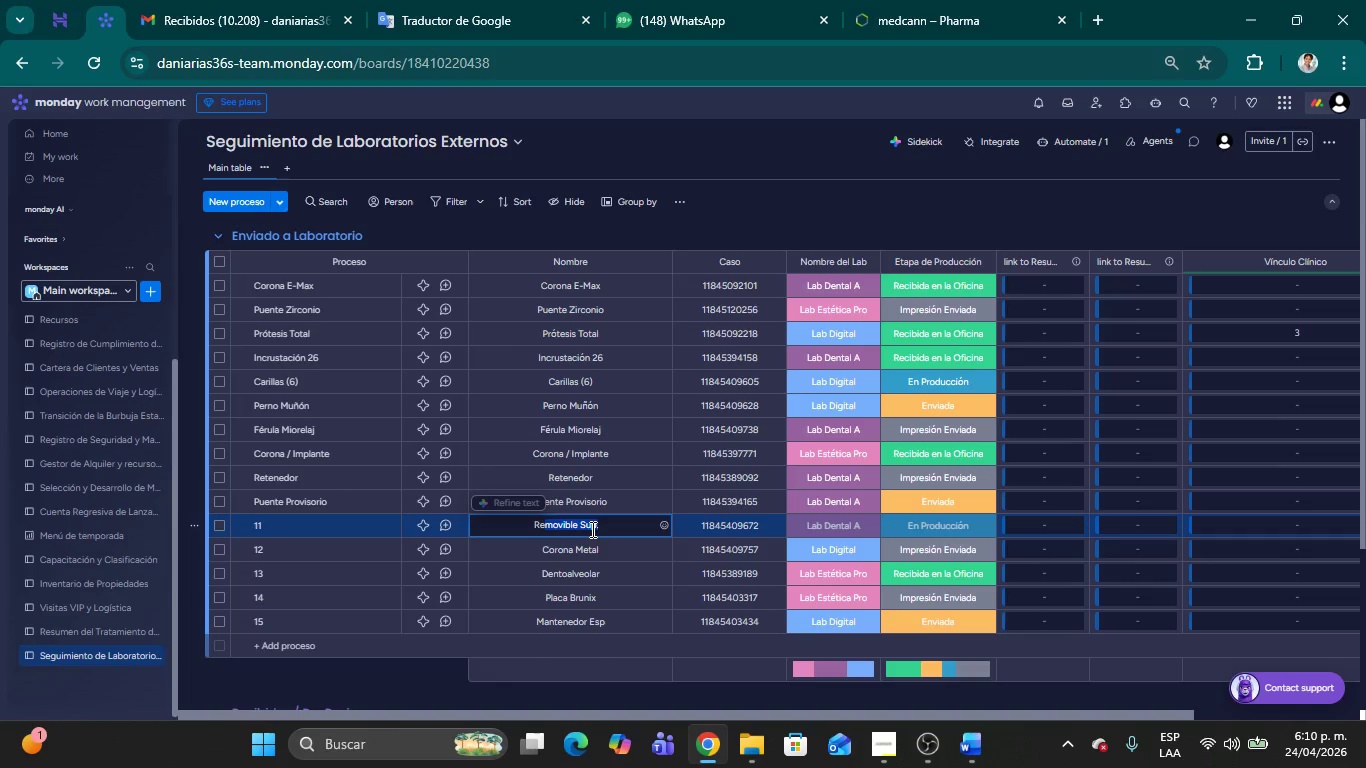 
key(Shift+ArrowLeft)
 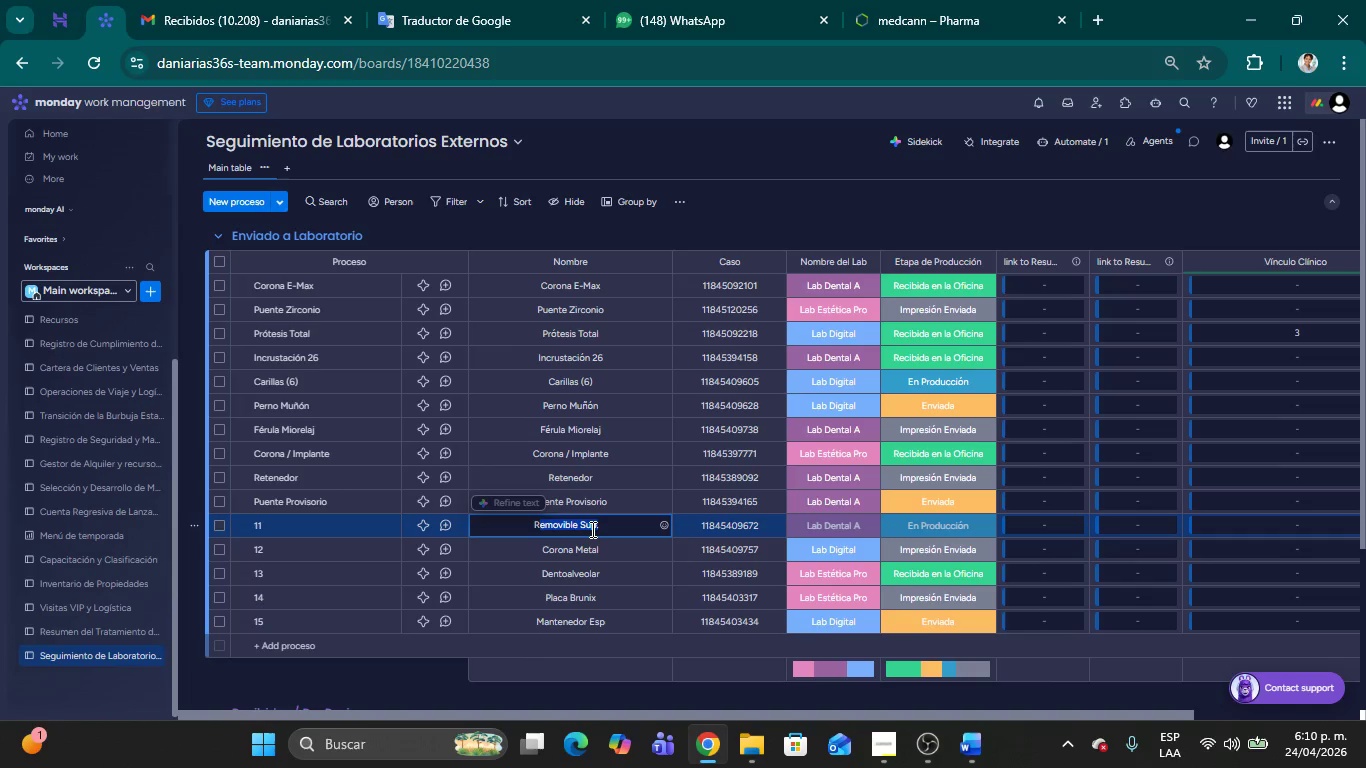 
key(Shift+ArrowLeft)
 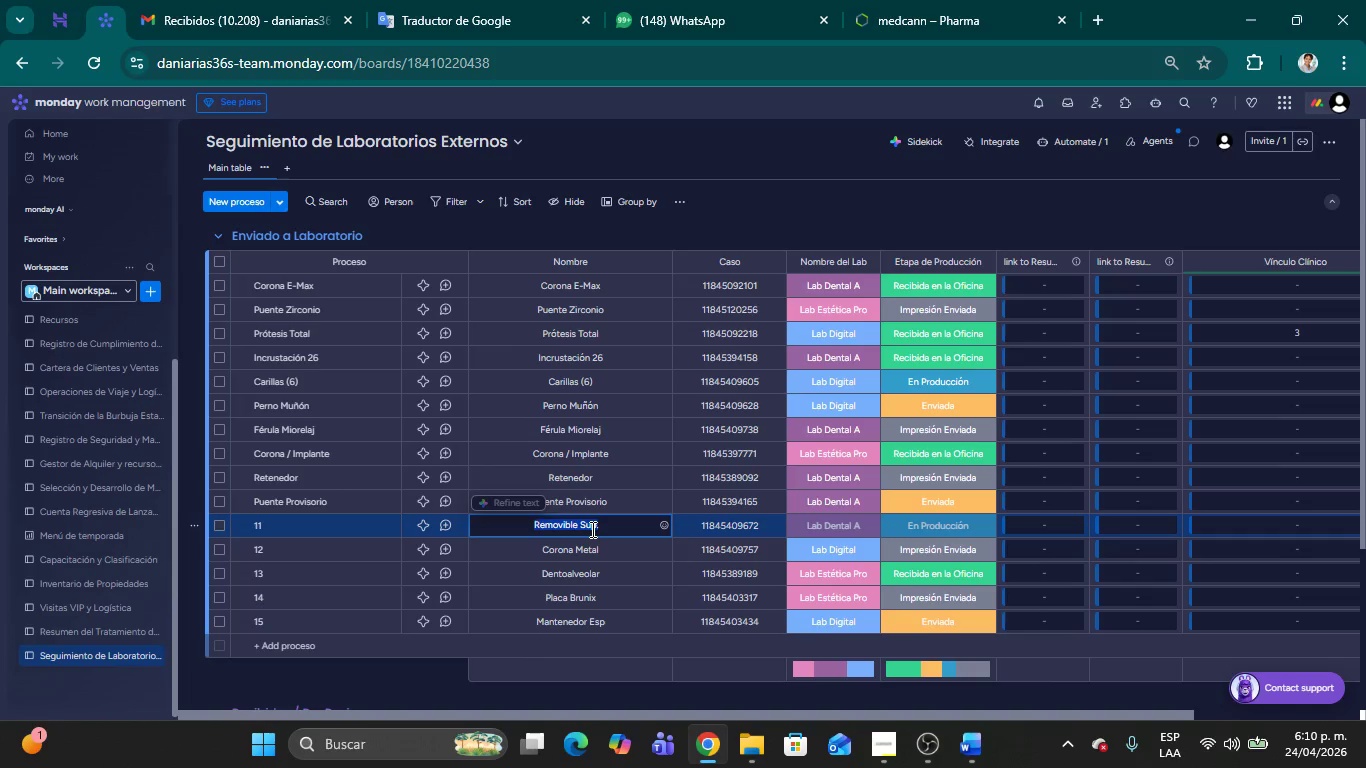 
key(Shift+ArrowLeft)
 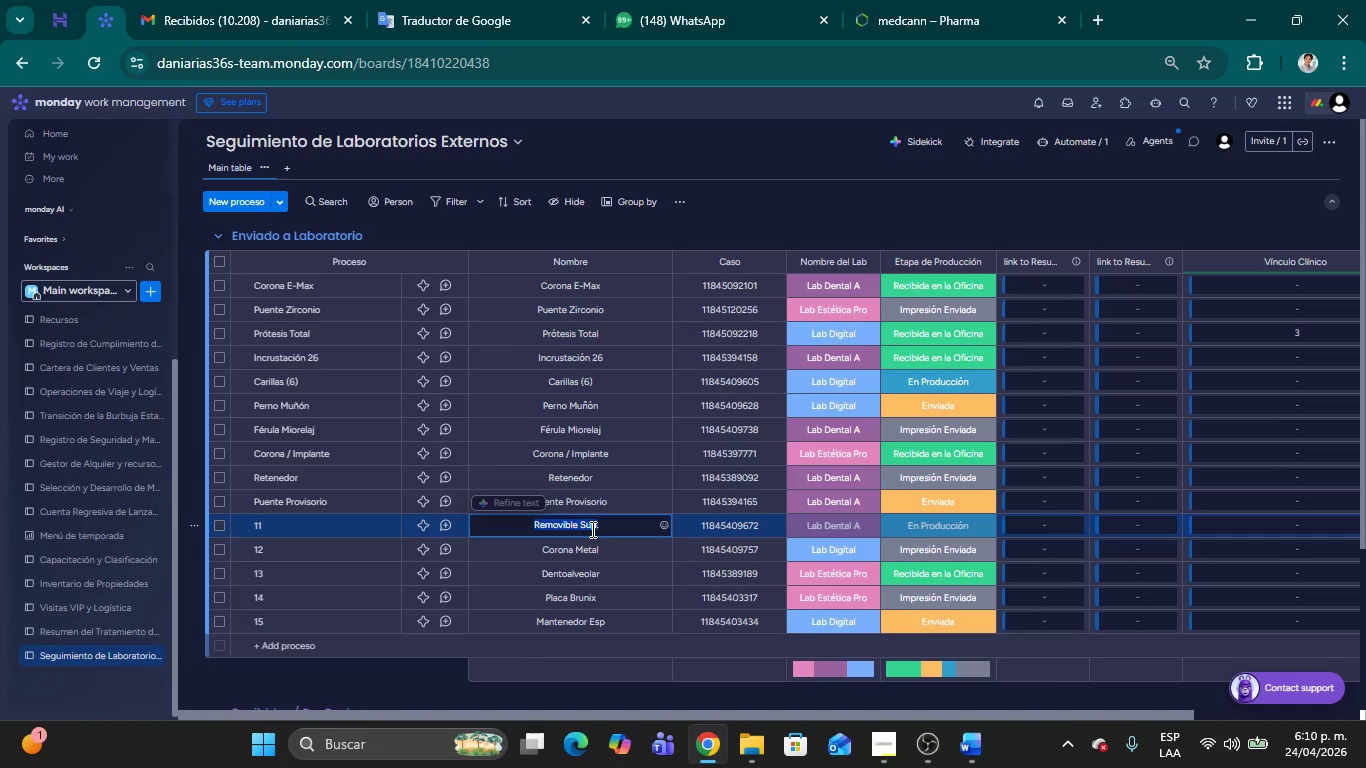 
key(Control+C)
 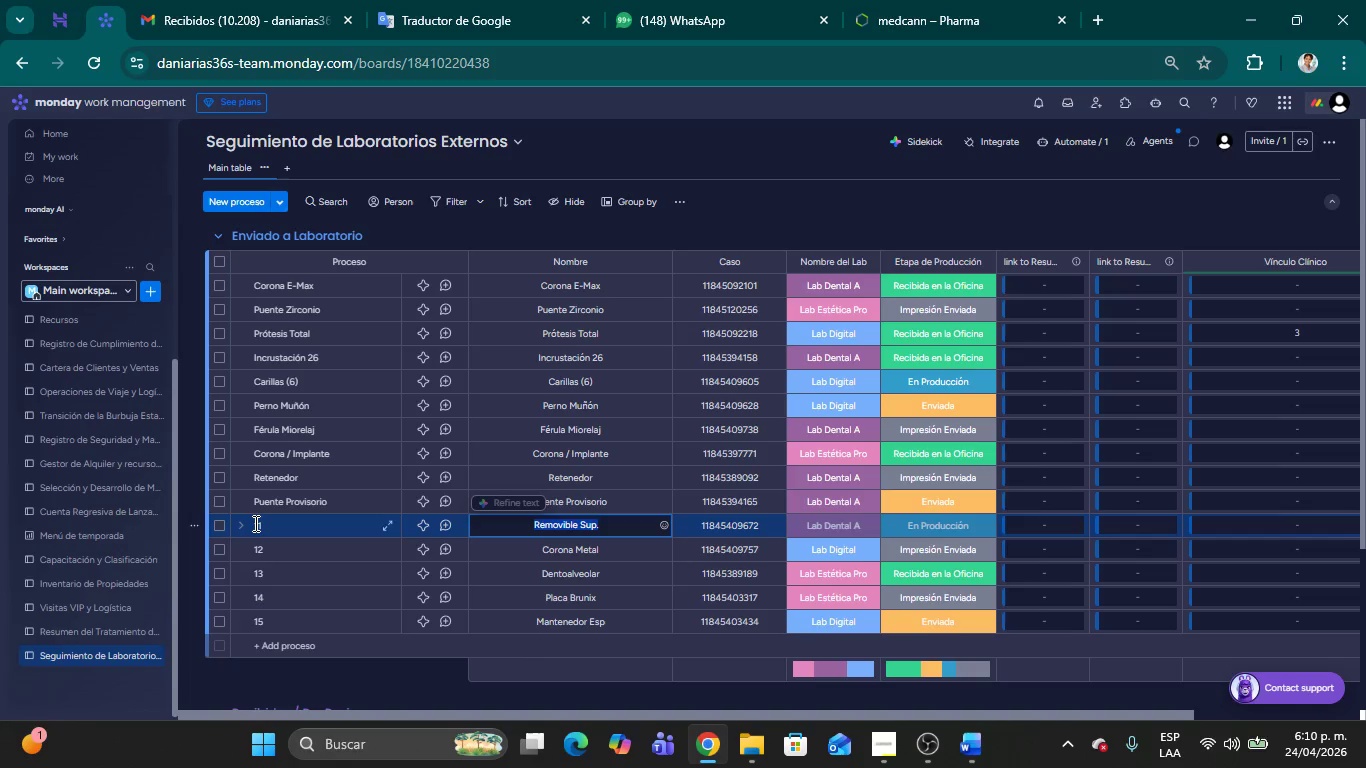 
left_click([257, 523])
 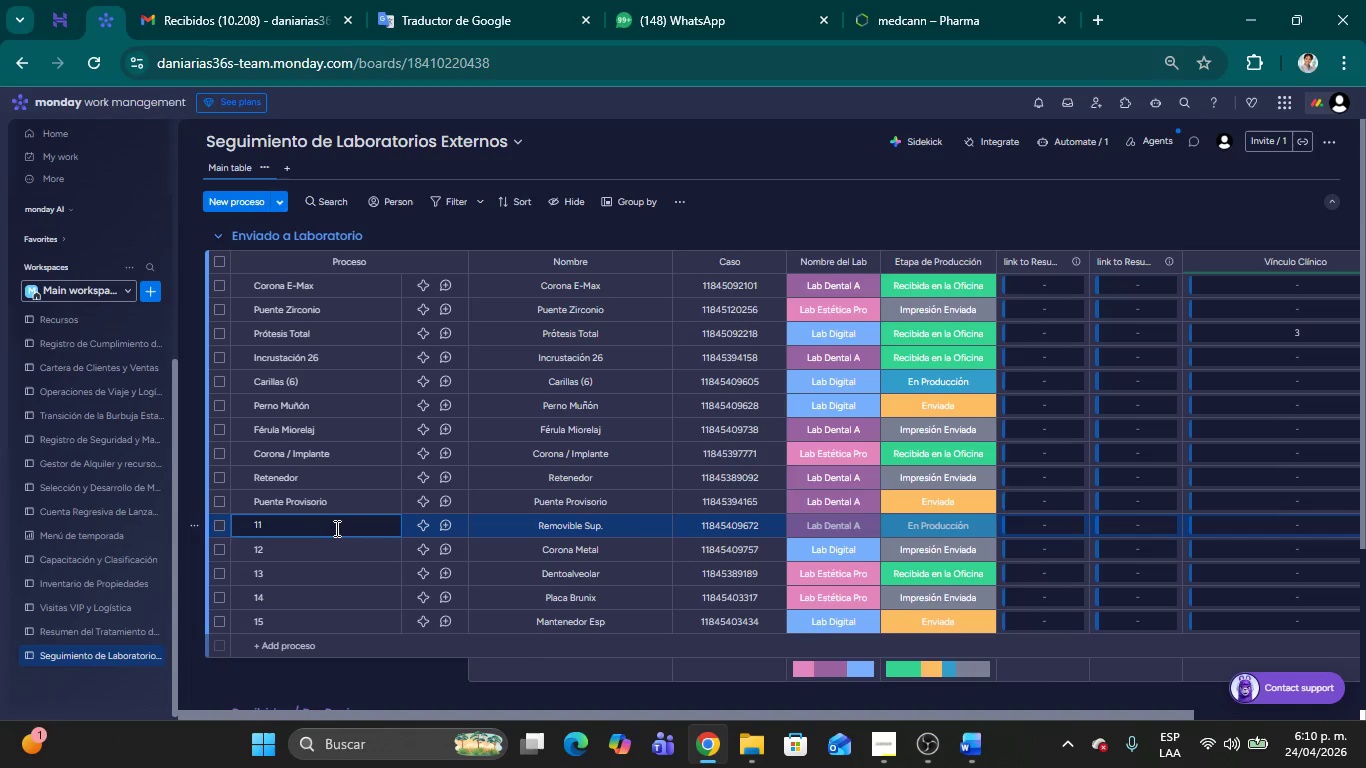 
key(Backspace)
 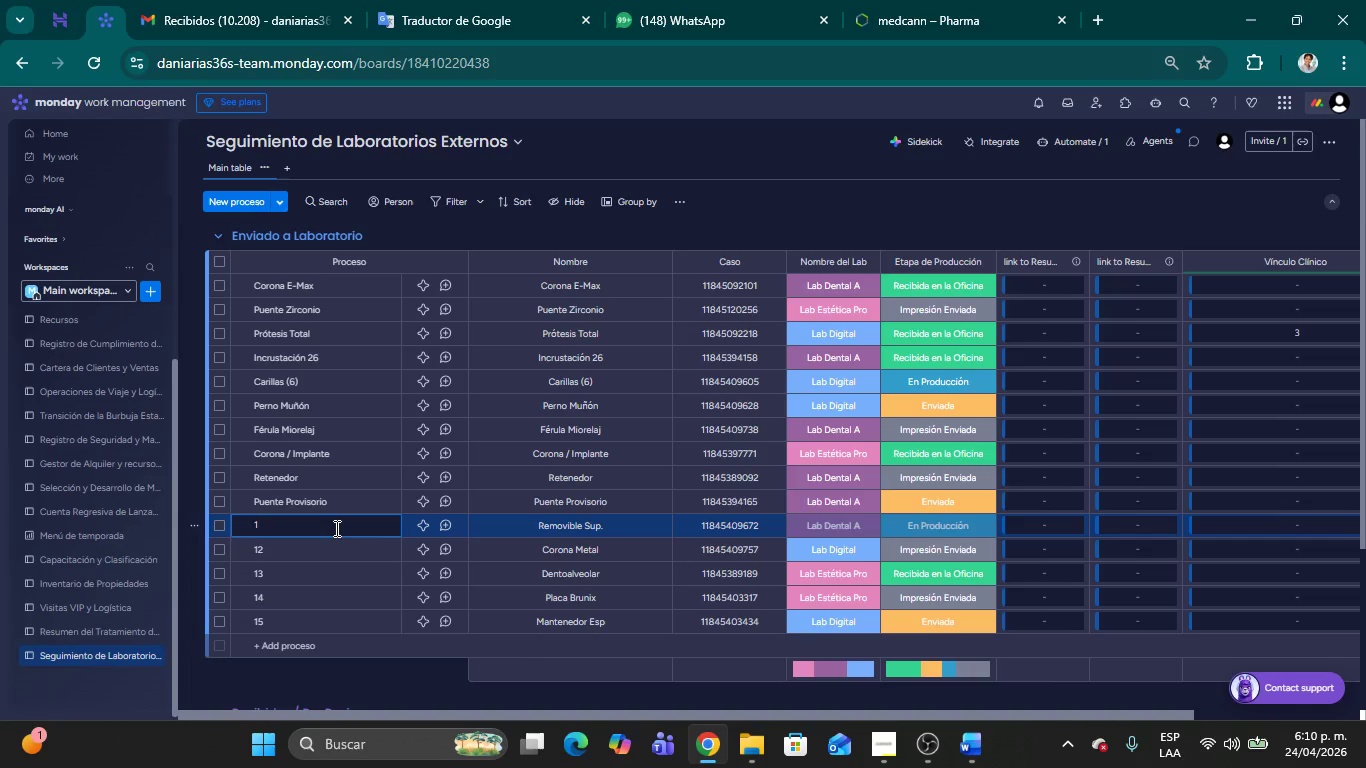 
key(Backspace)
 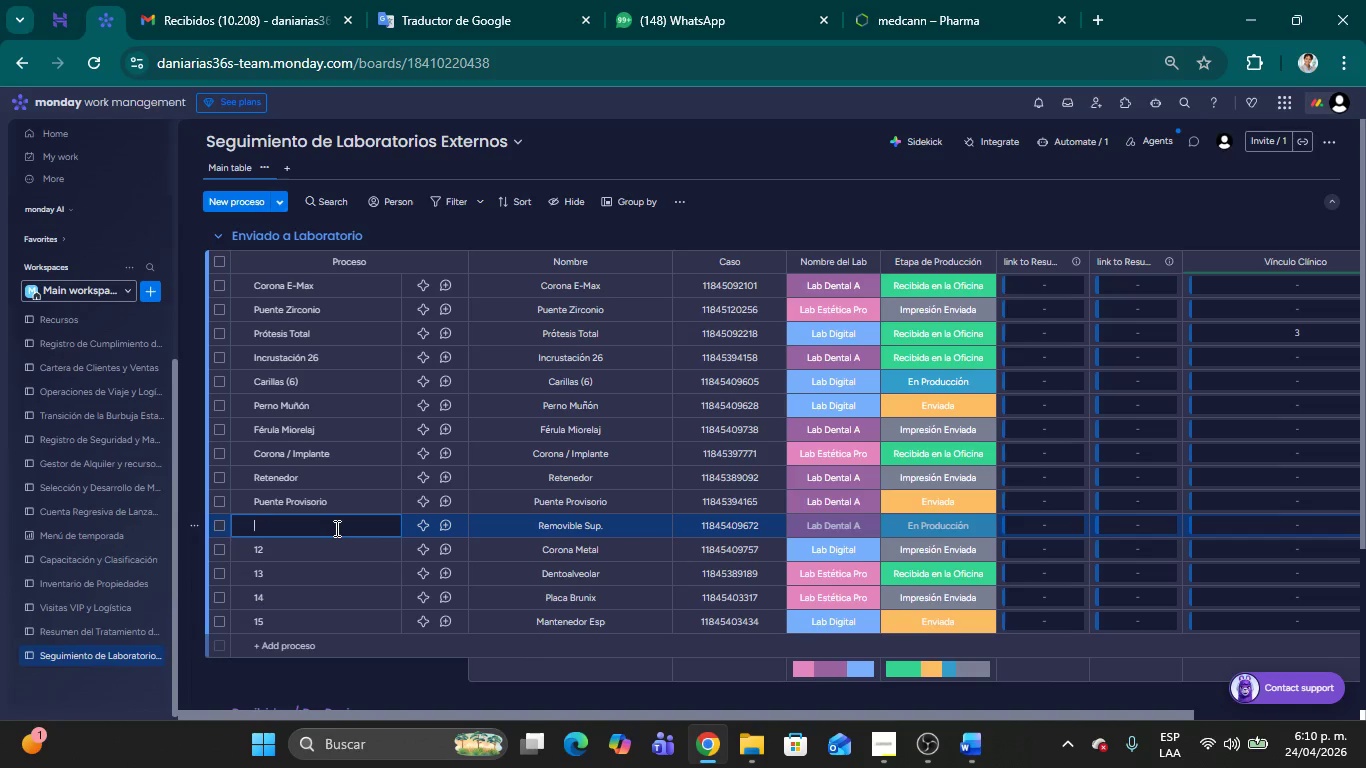 
key(Backspace)
 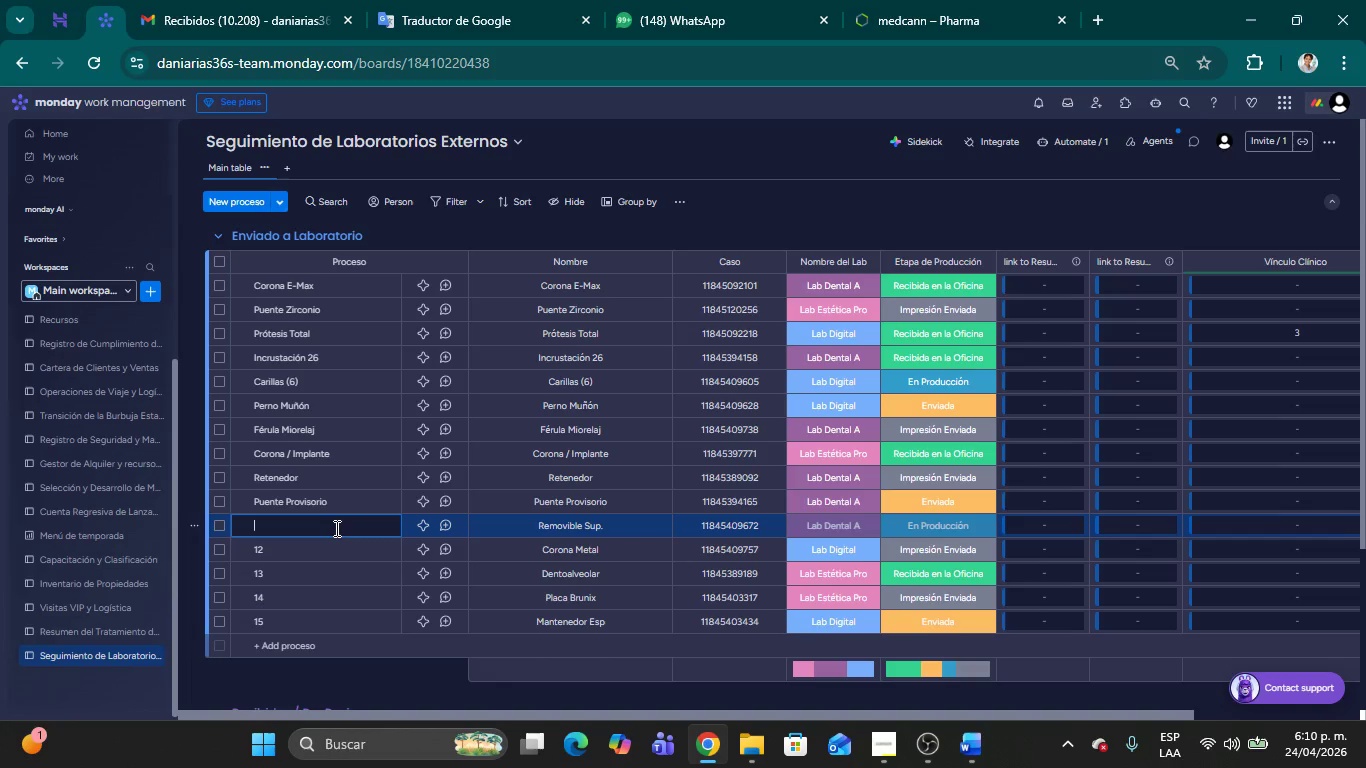 
key(Control+V)
 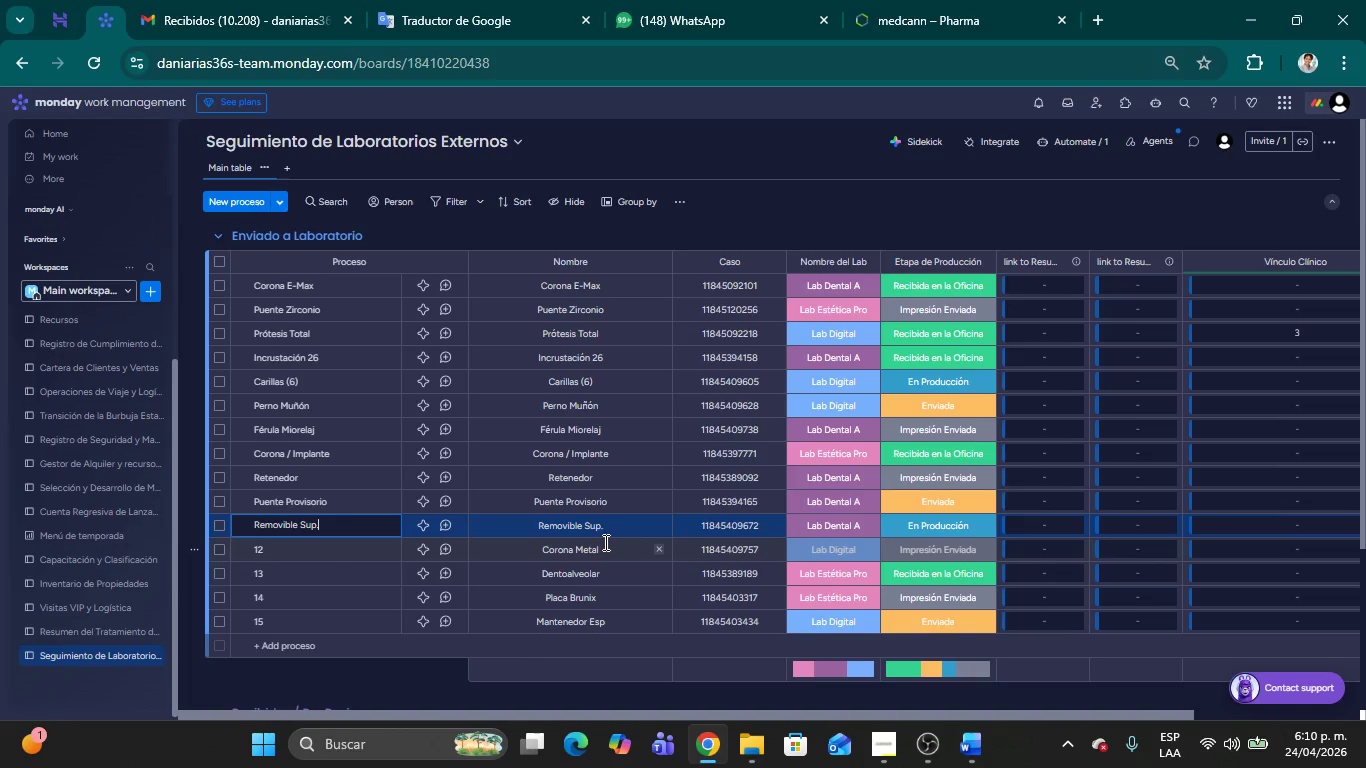 
left_click([601, 551])
 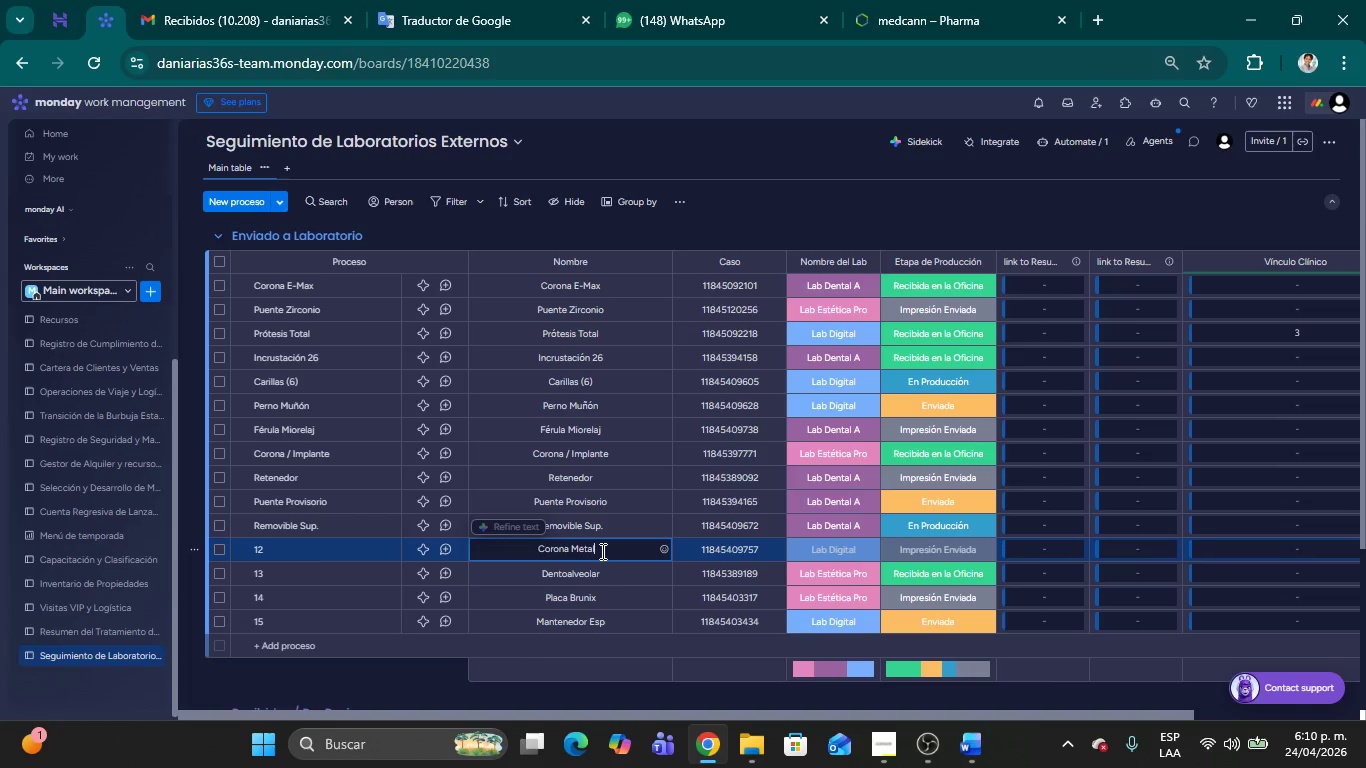 
key(Shift+ArrowLeft)
 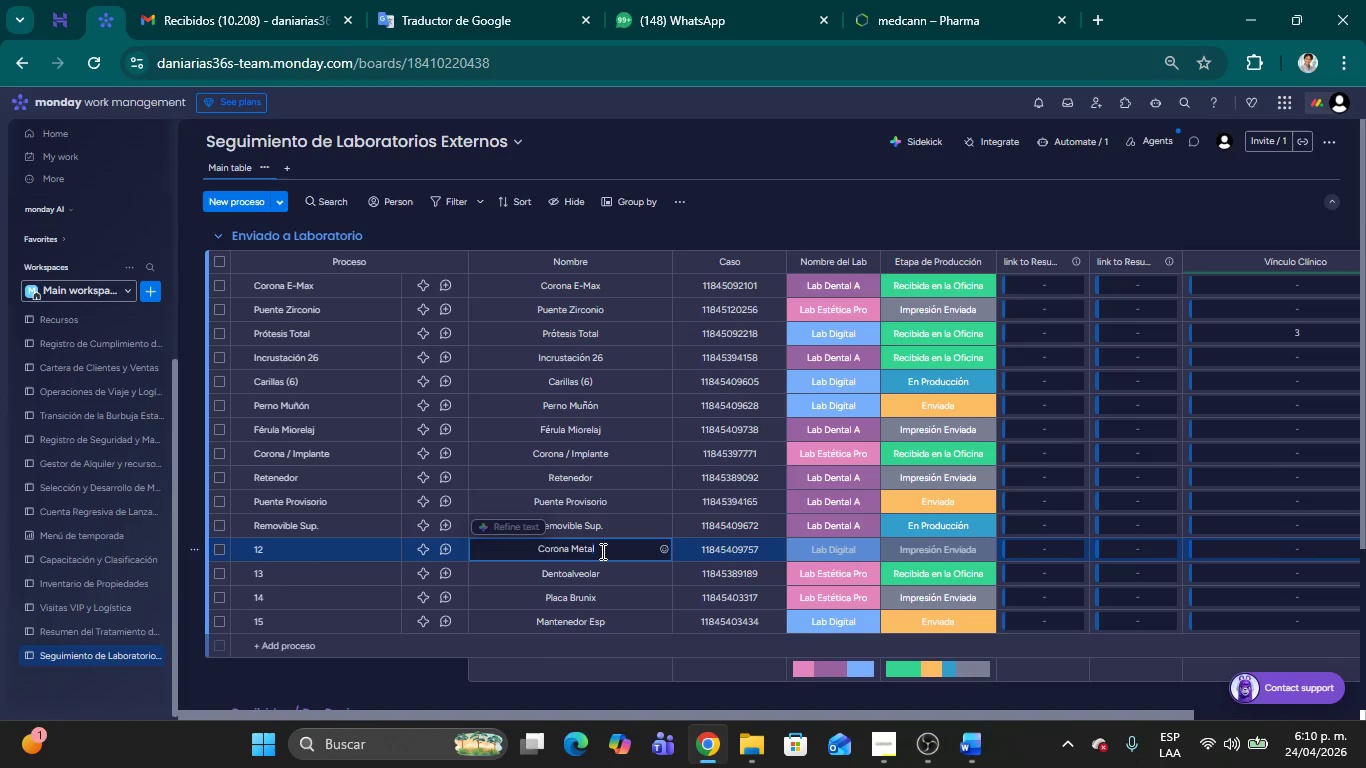 
key(Shift+ArrowLeft)
 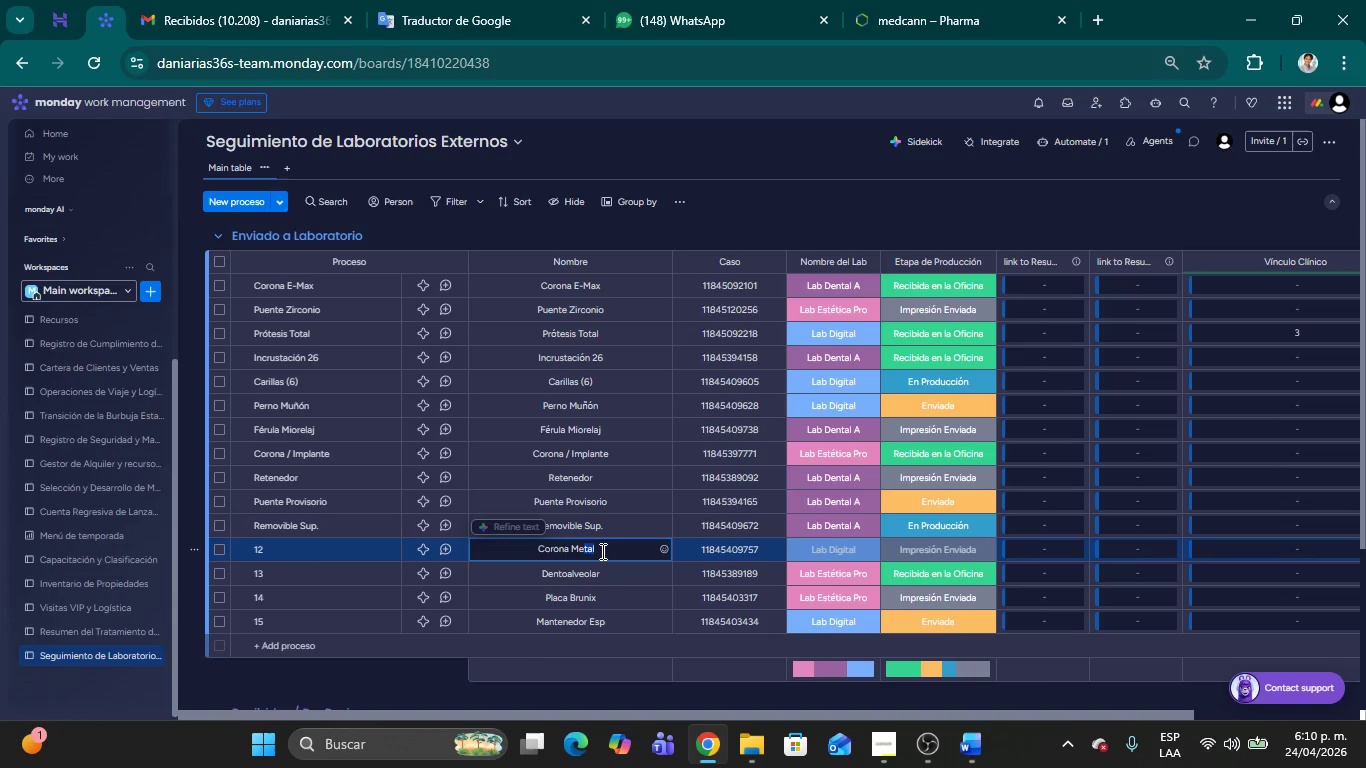 
key(Shift+ArrowLeft)
 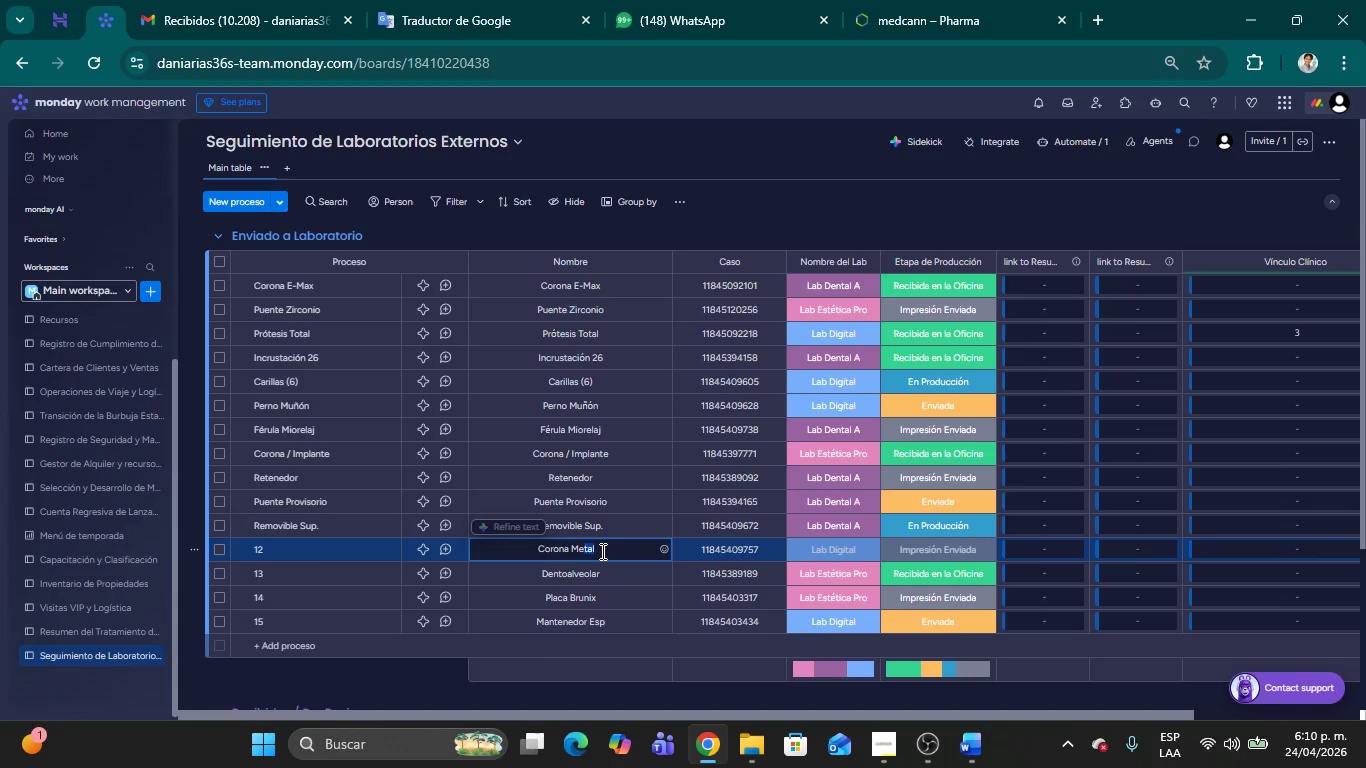 
key(Shift+ArrowLeft)
 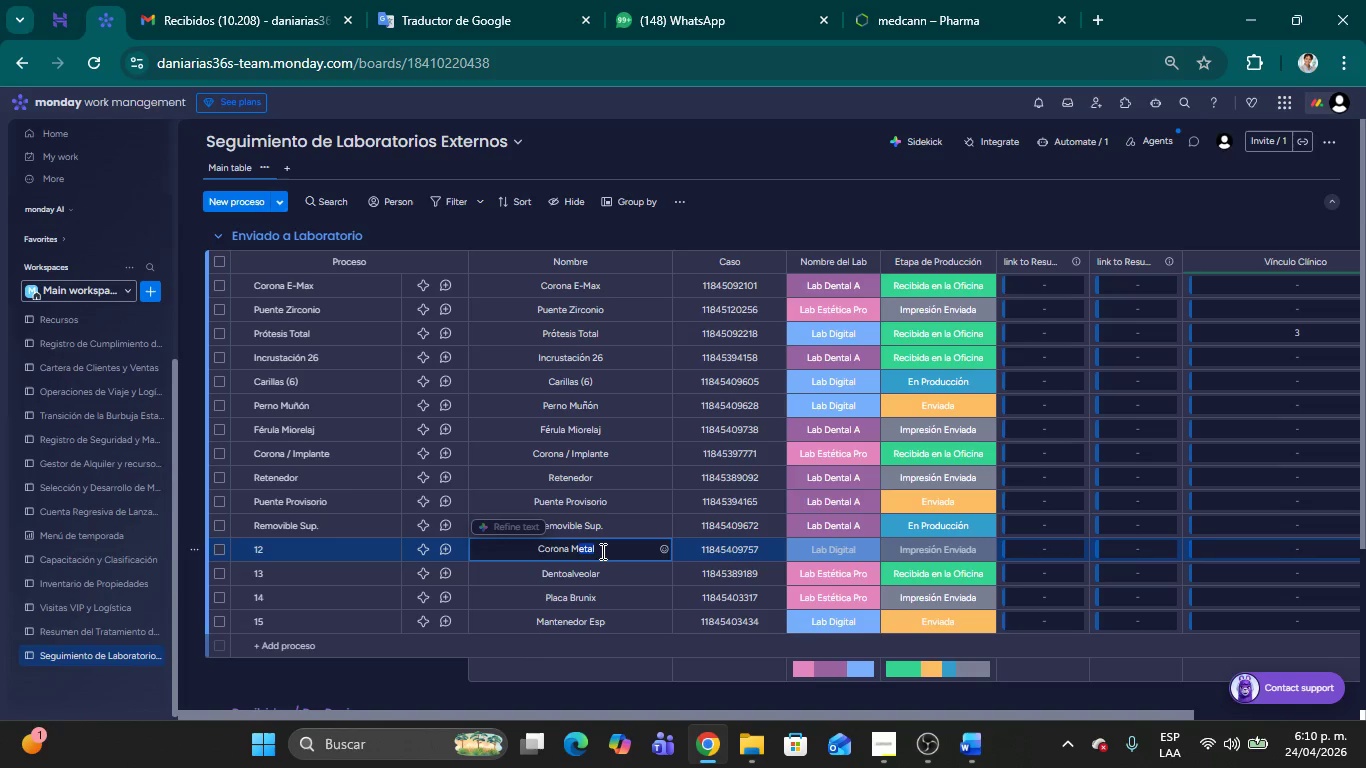 
key(Shift+ArrowLeft)
 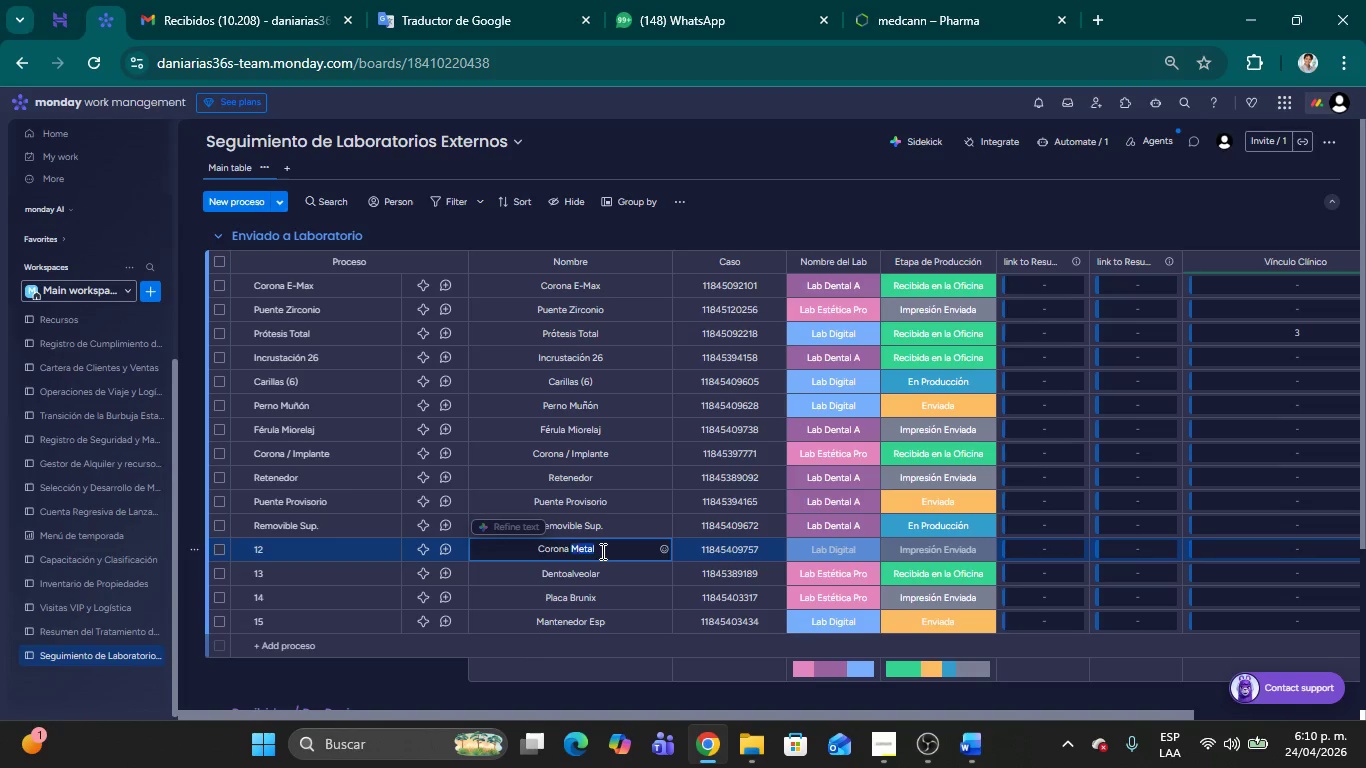 
key(Shift+ArrowLeft)
 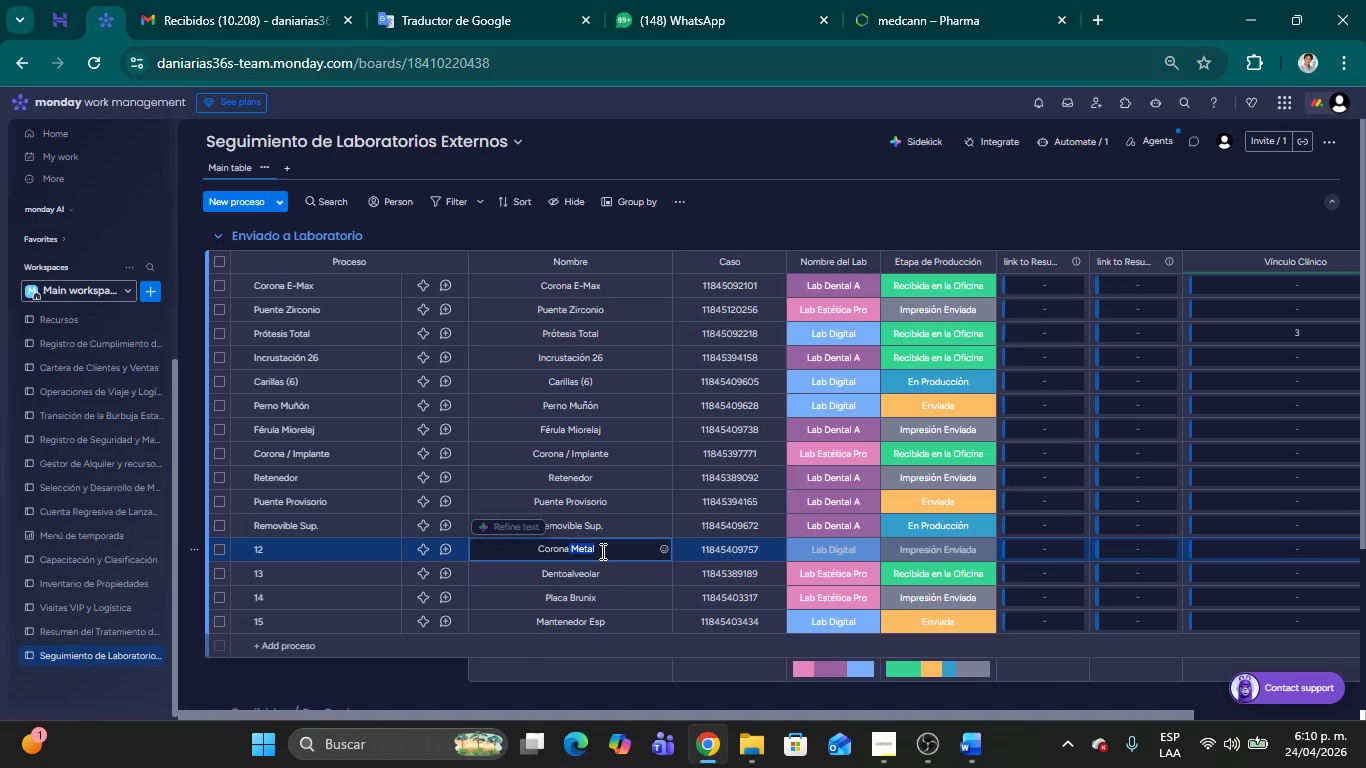 
key(Shift+ArrowLeft)
 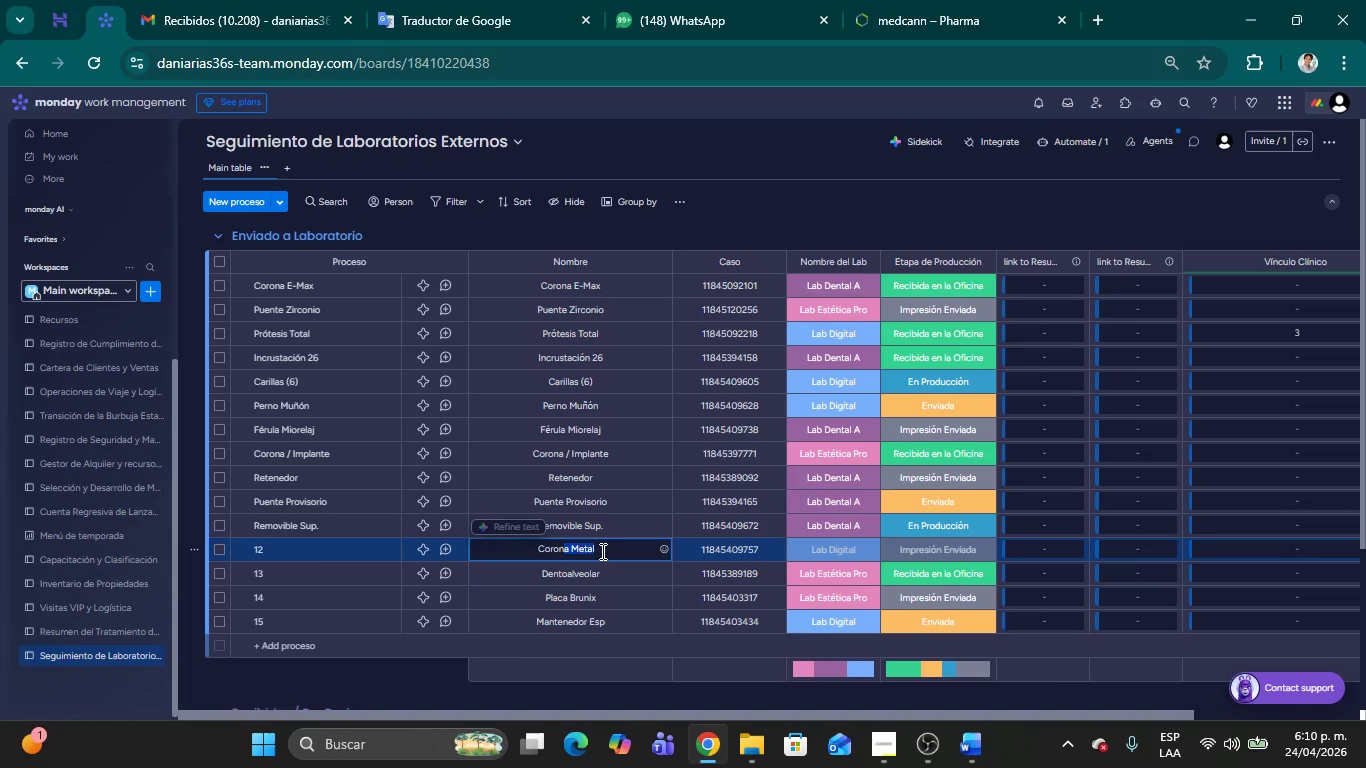 
key(Shift+ArrowLeft)
 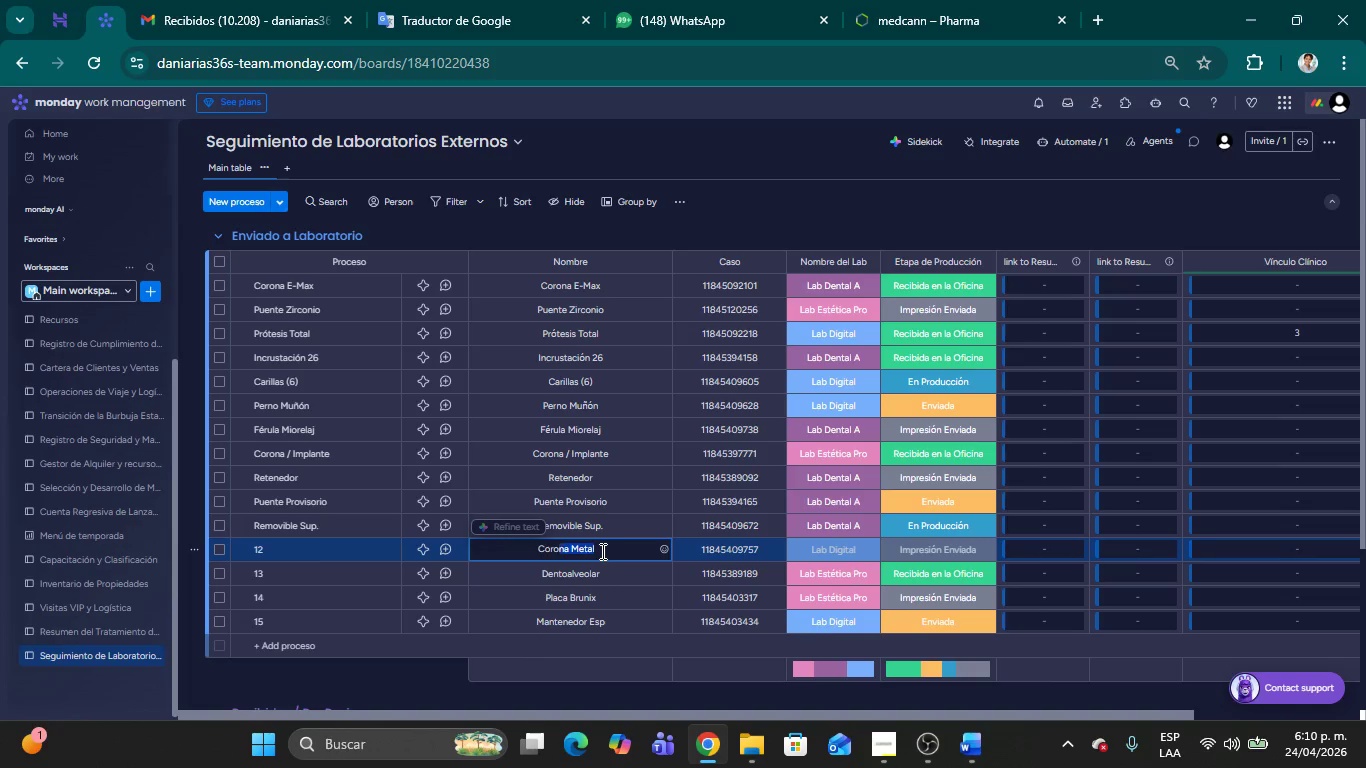 
key(Shift+ArrowLeft)
 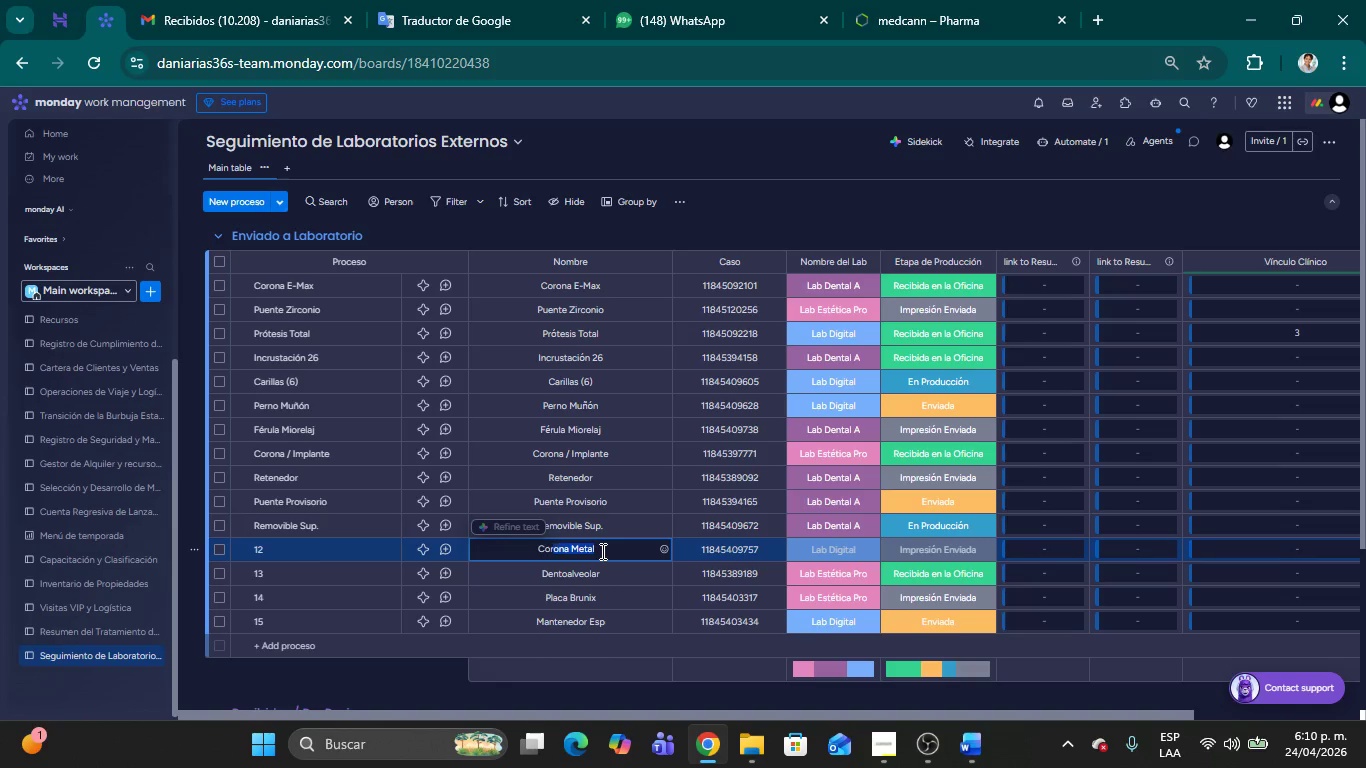 
key(Shift+ArrowLeft)
 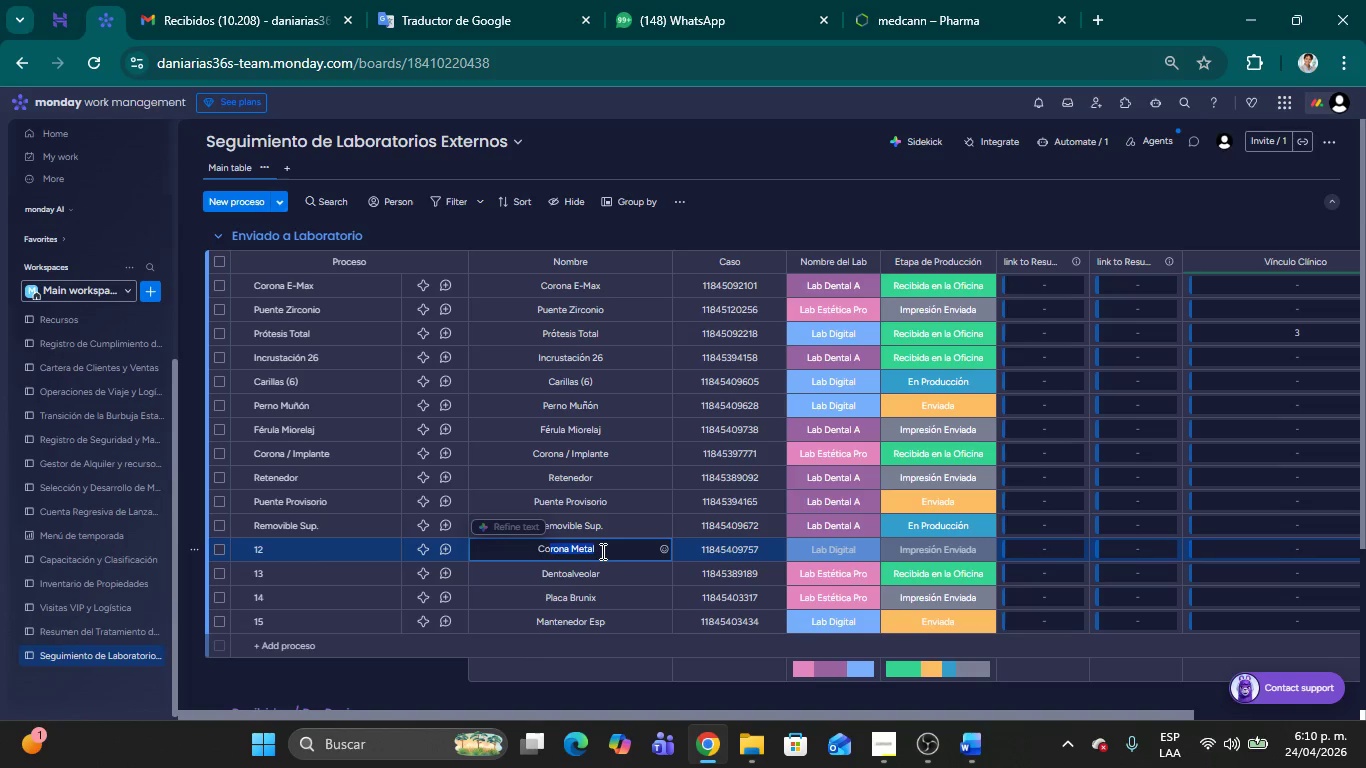 
key(Shift+ArrowLeft)
 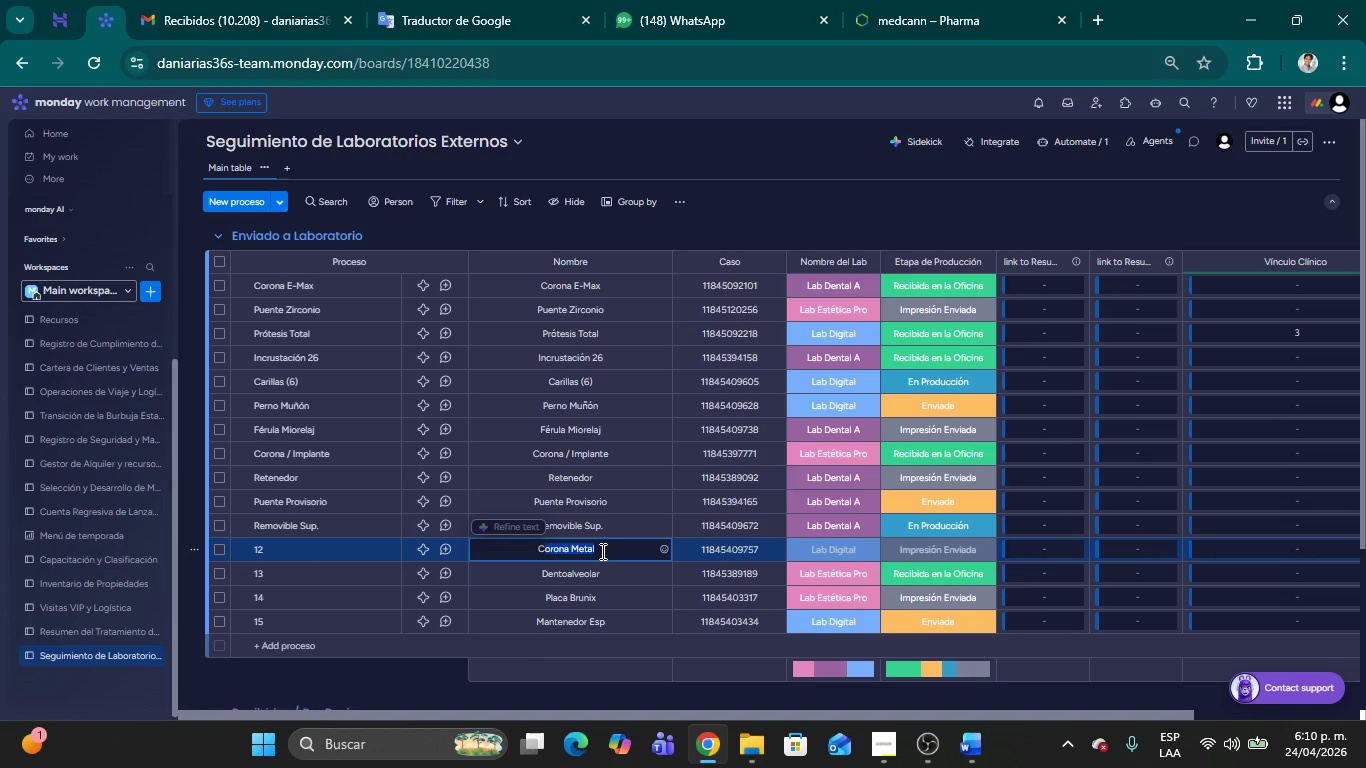 
key(Shift+ArrowLeft)
 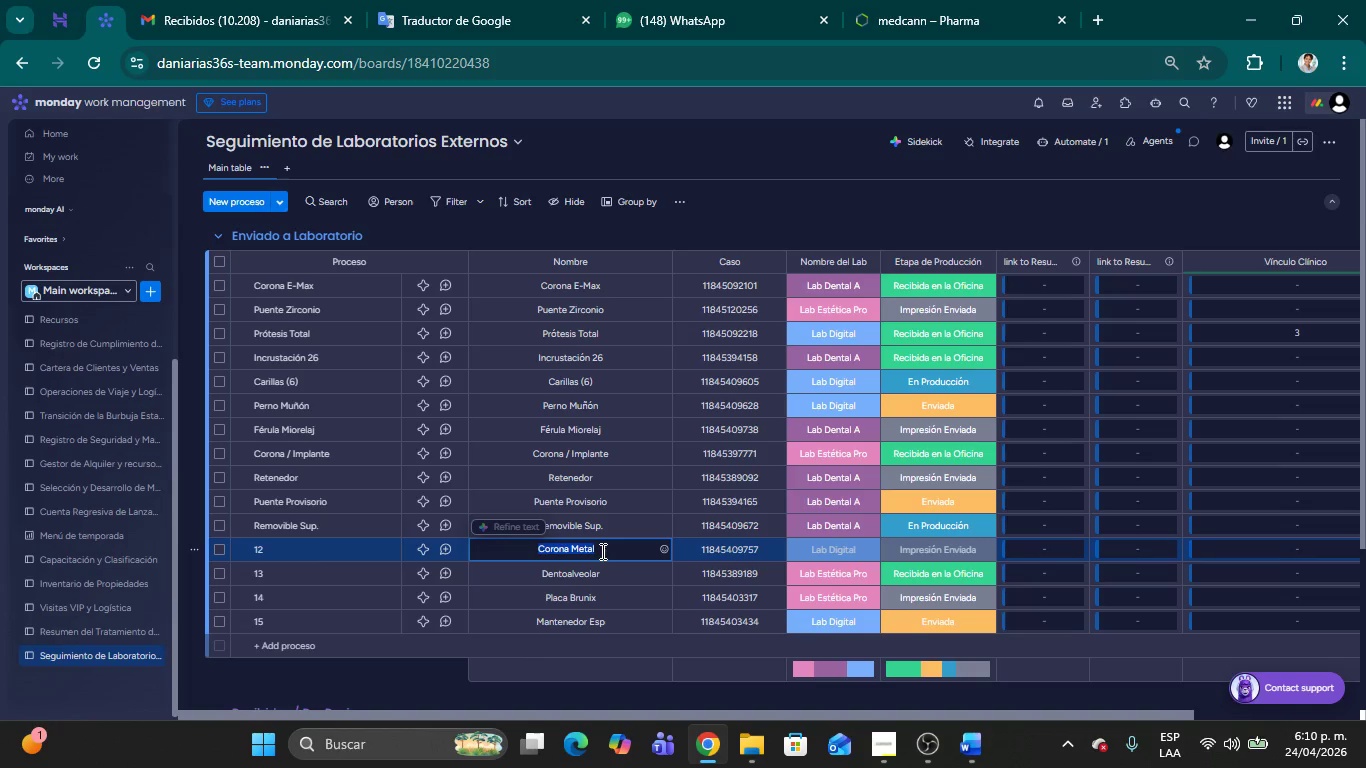 
key(Shift+ArrowLeft)
 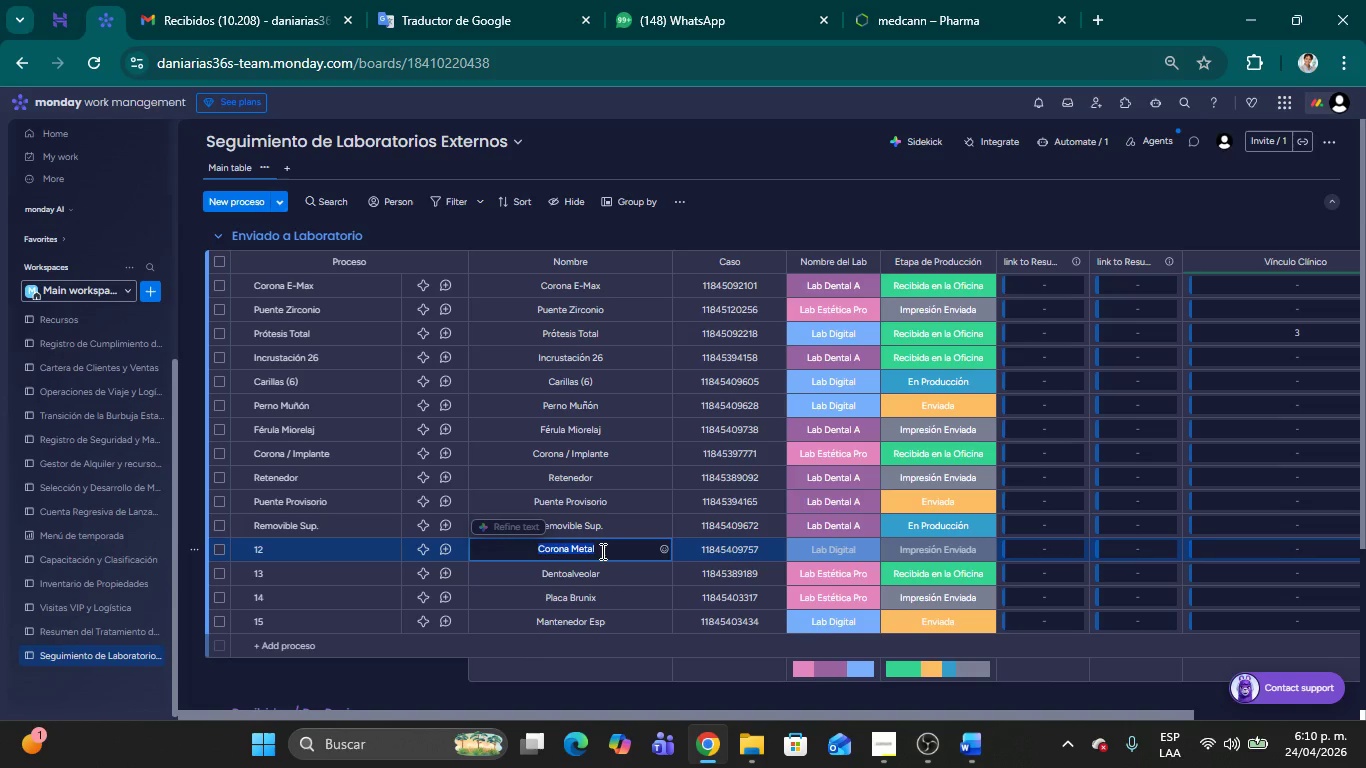 
key(Control+C)
 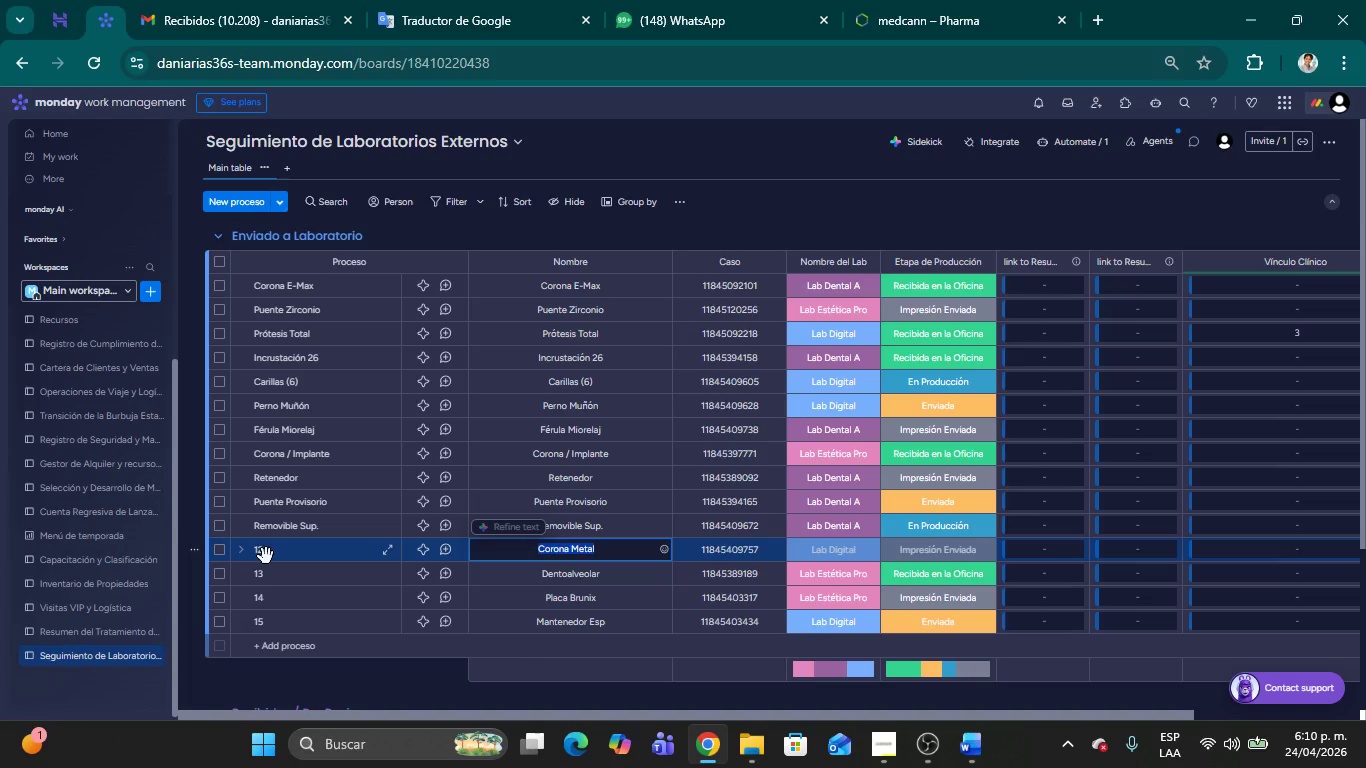 
left_click([264, 556])
 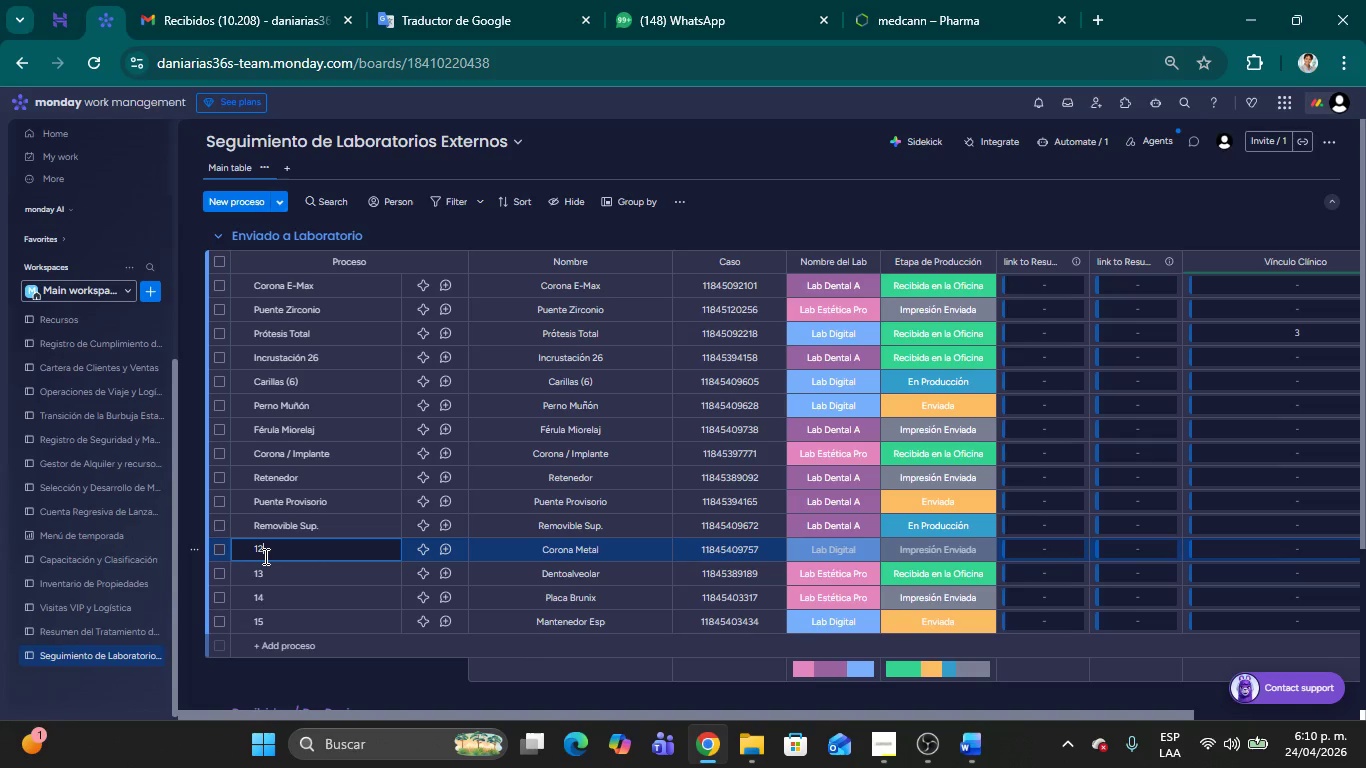 
key(Backspace)
 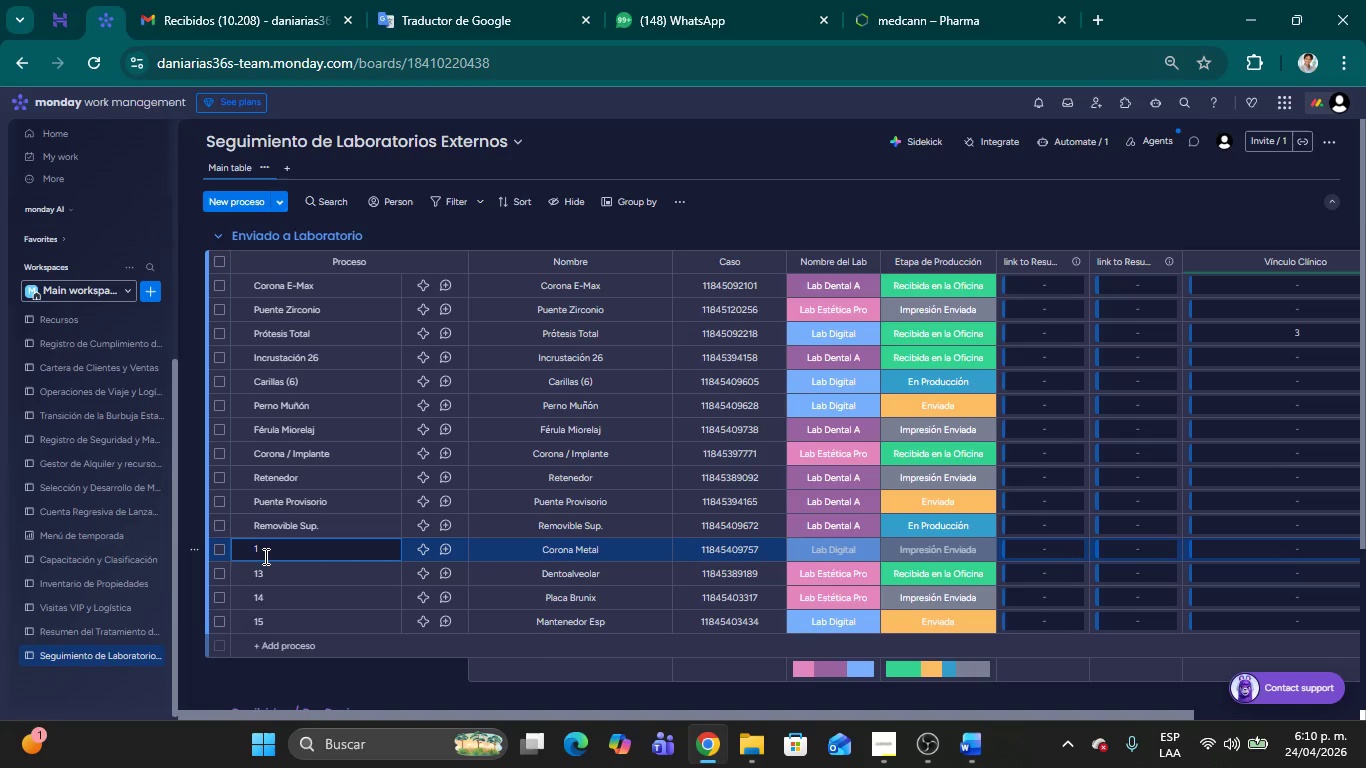 
key(Backspace)
 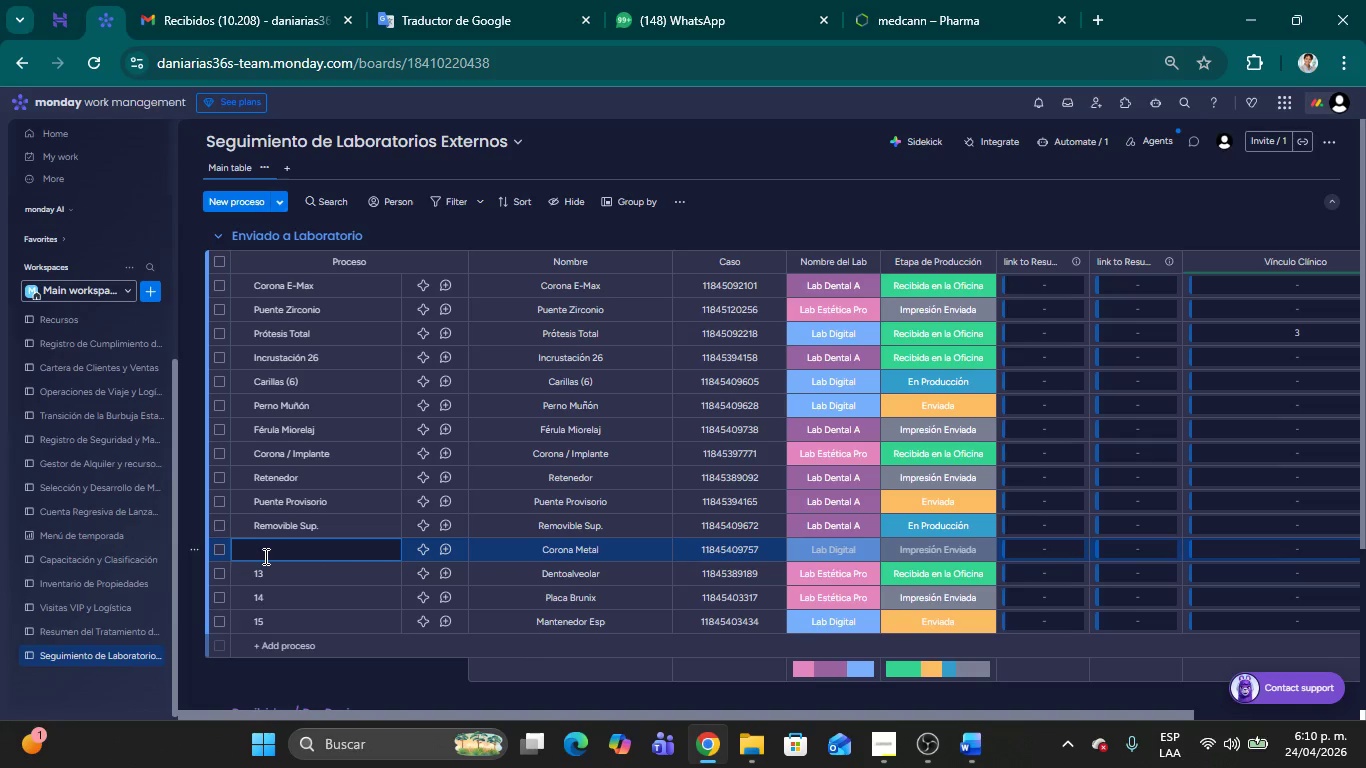 
key(Backspace)
 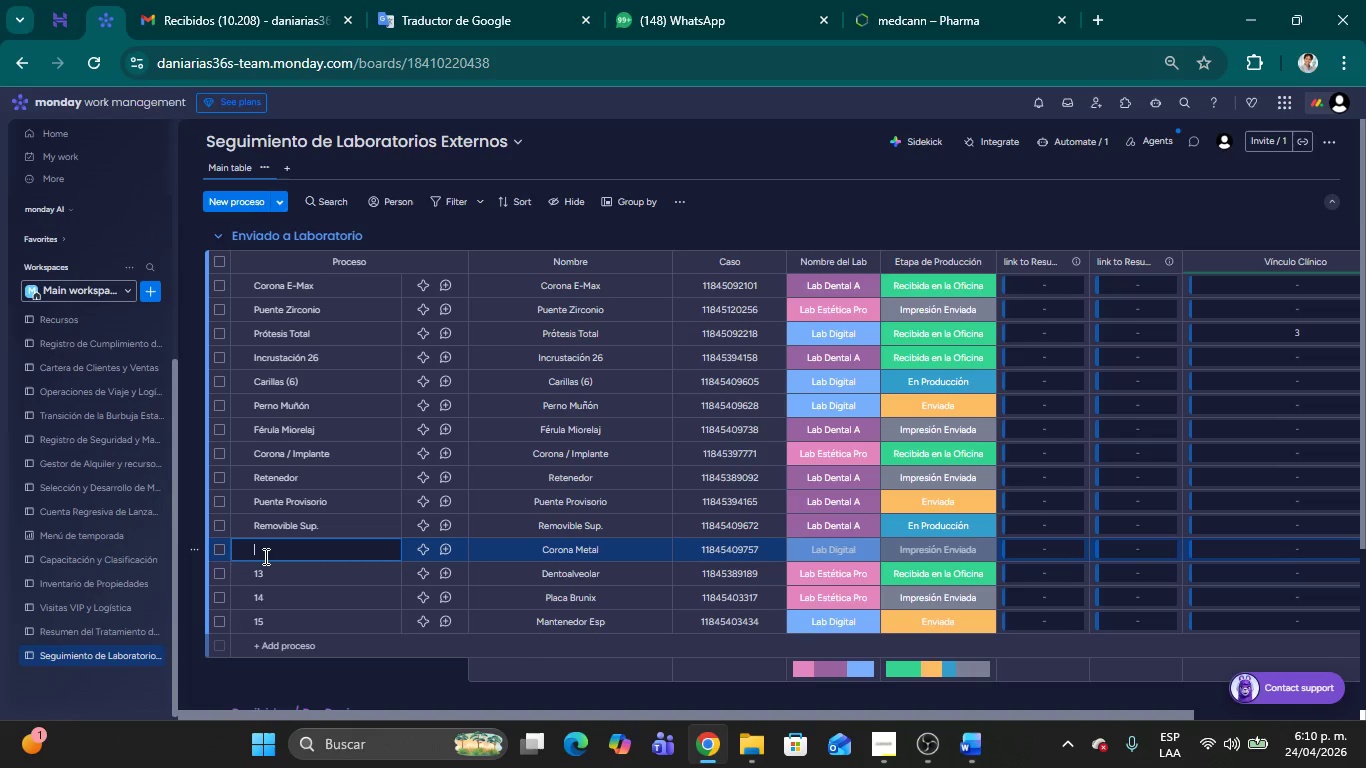 
key(Control+V)
 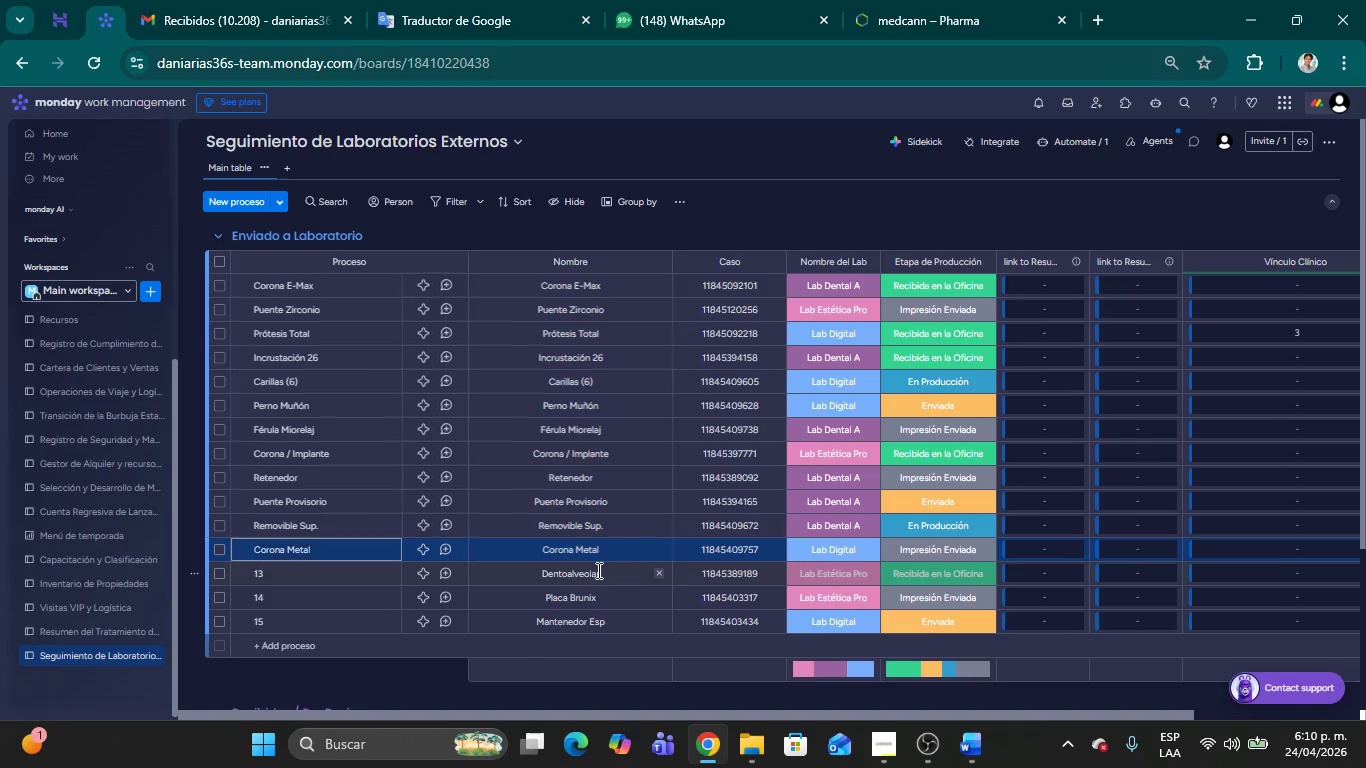 
key(Shift+ArrowLeft)
 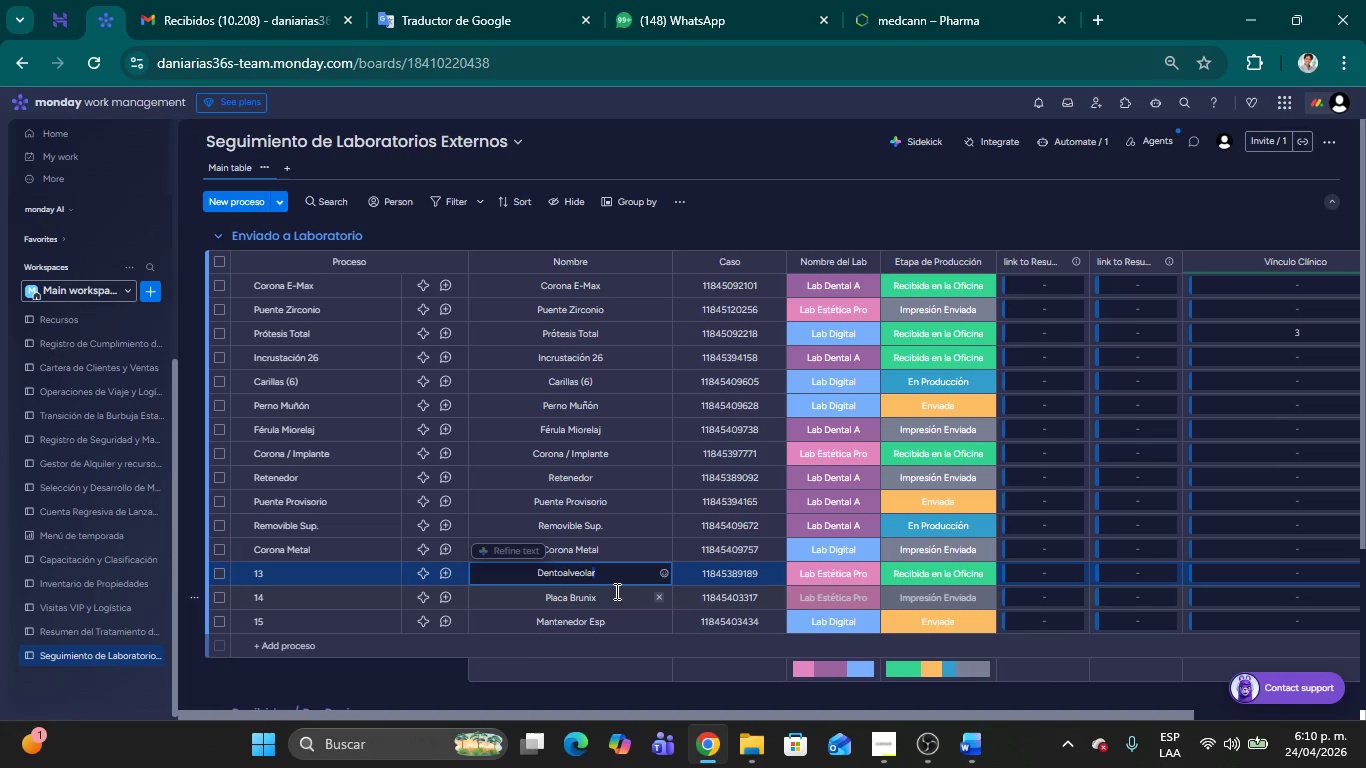 
key(Shift+ArrowLeft)
 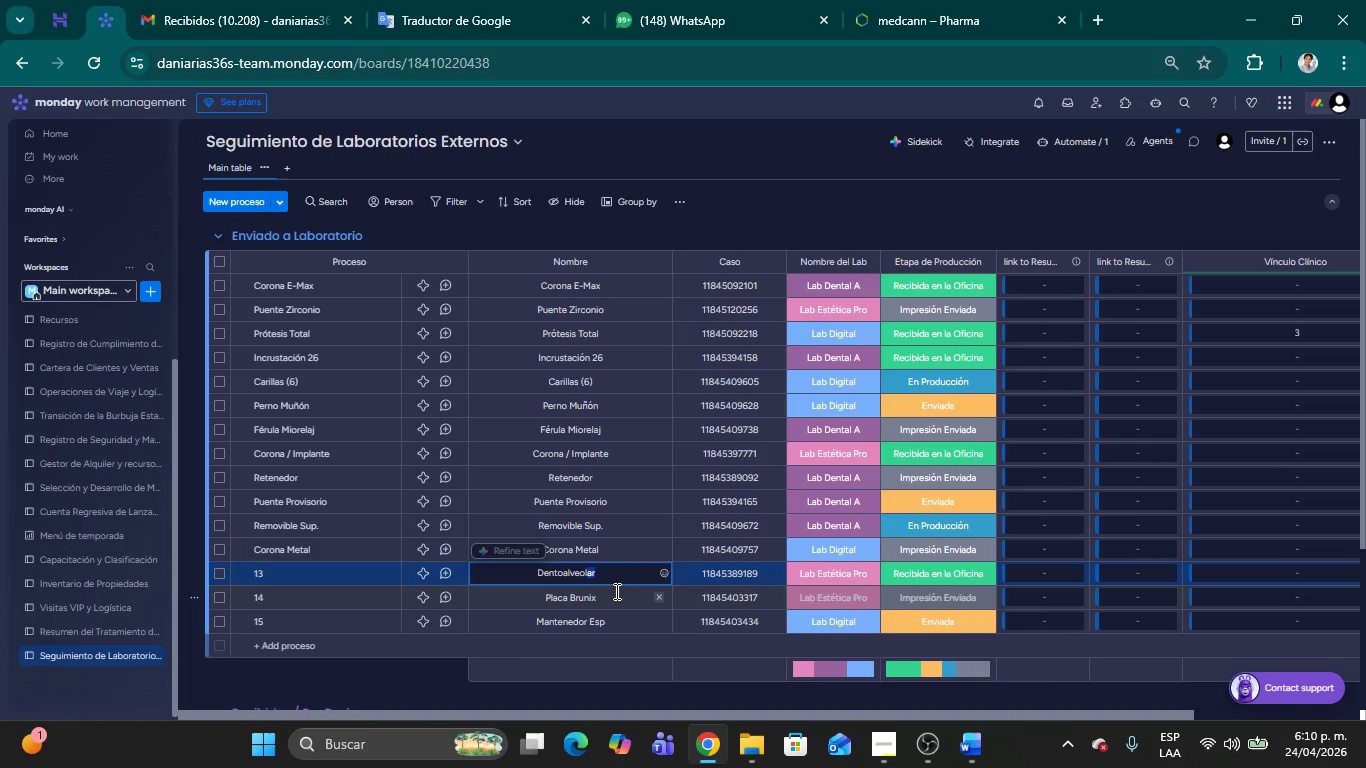 
key(Shift+ArrowLeft)
 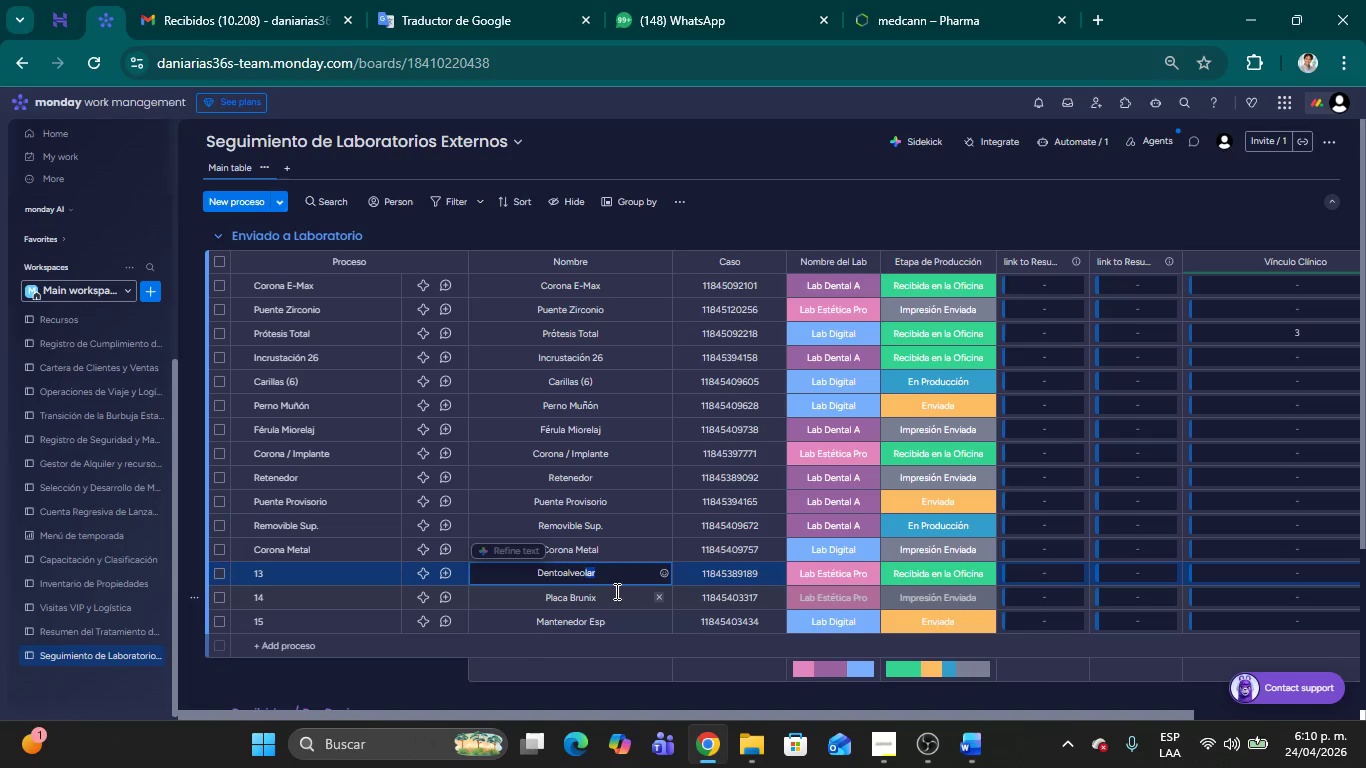 
key(Shift+ArrowLeft)
 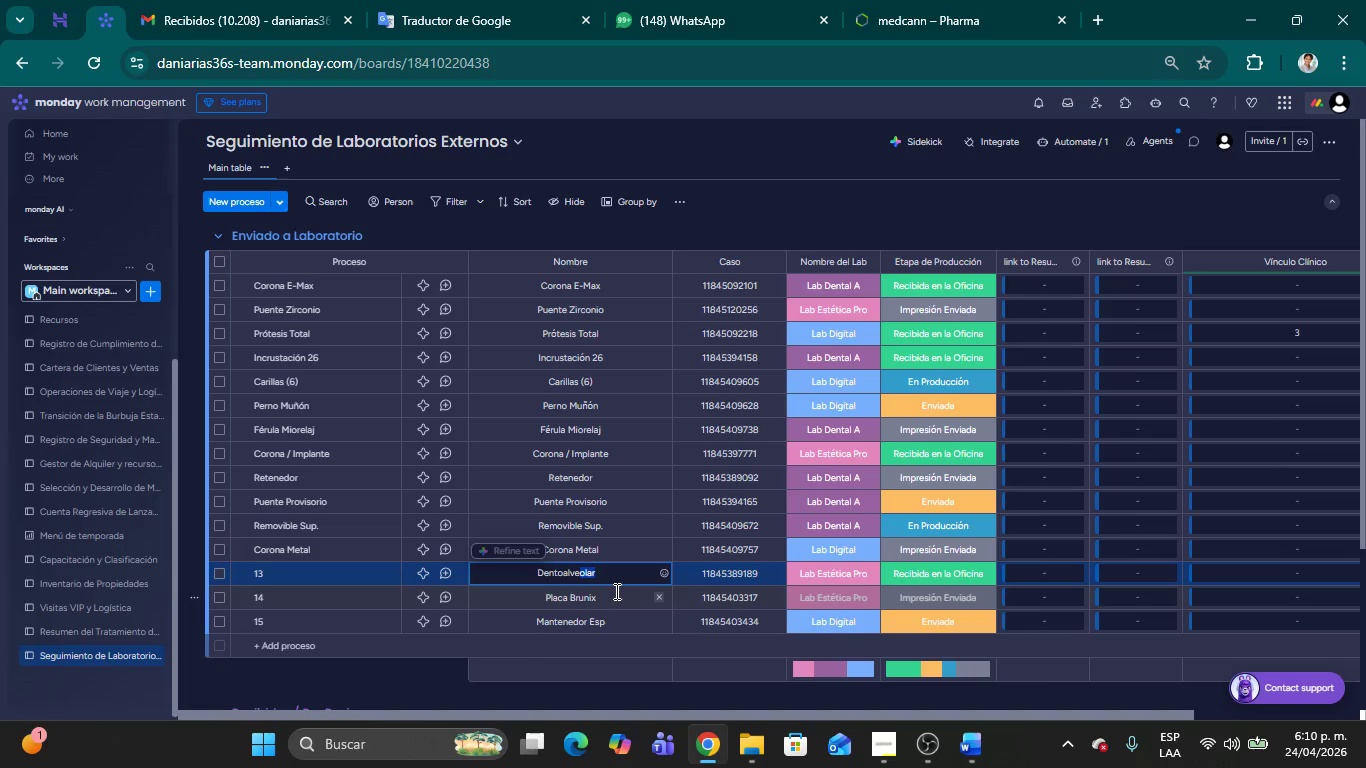 
key(Shift+ArrowLeft)
 